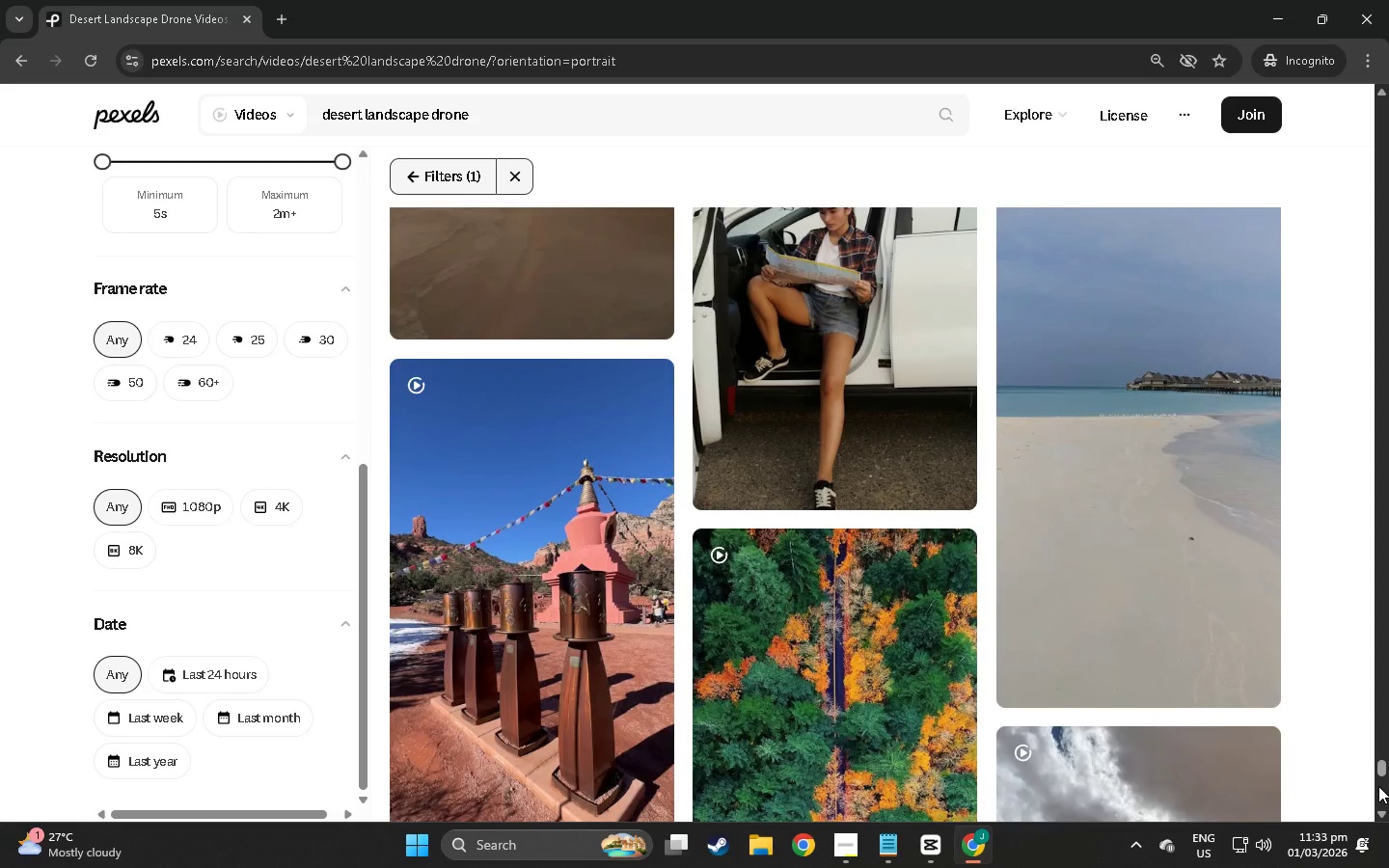 
scroll: coordinate [1151, 610], scroll_direction: down, amount: 310.0
 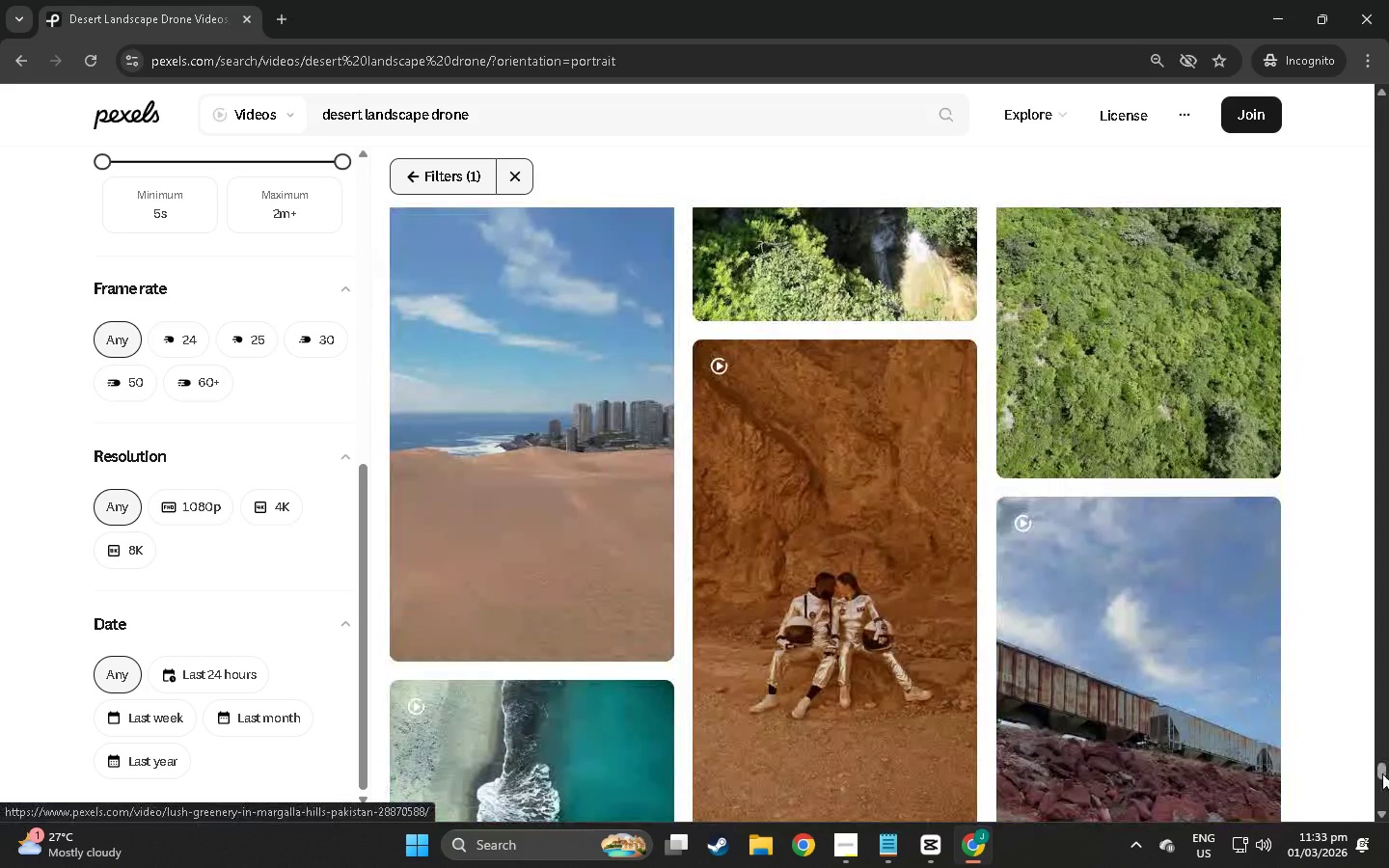 
left_click_drag(start_coordinate=[1382, 772], to_coordinate=[1375, 789])
 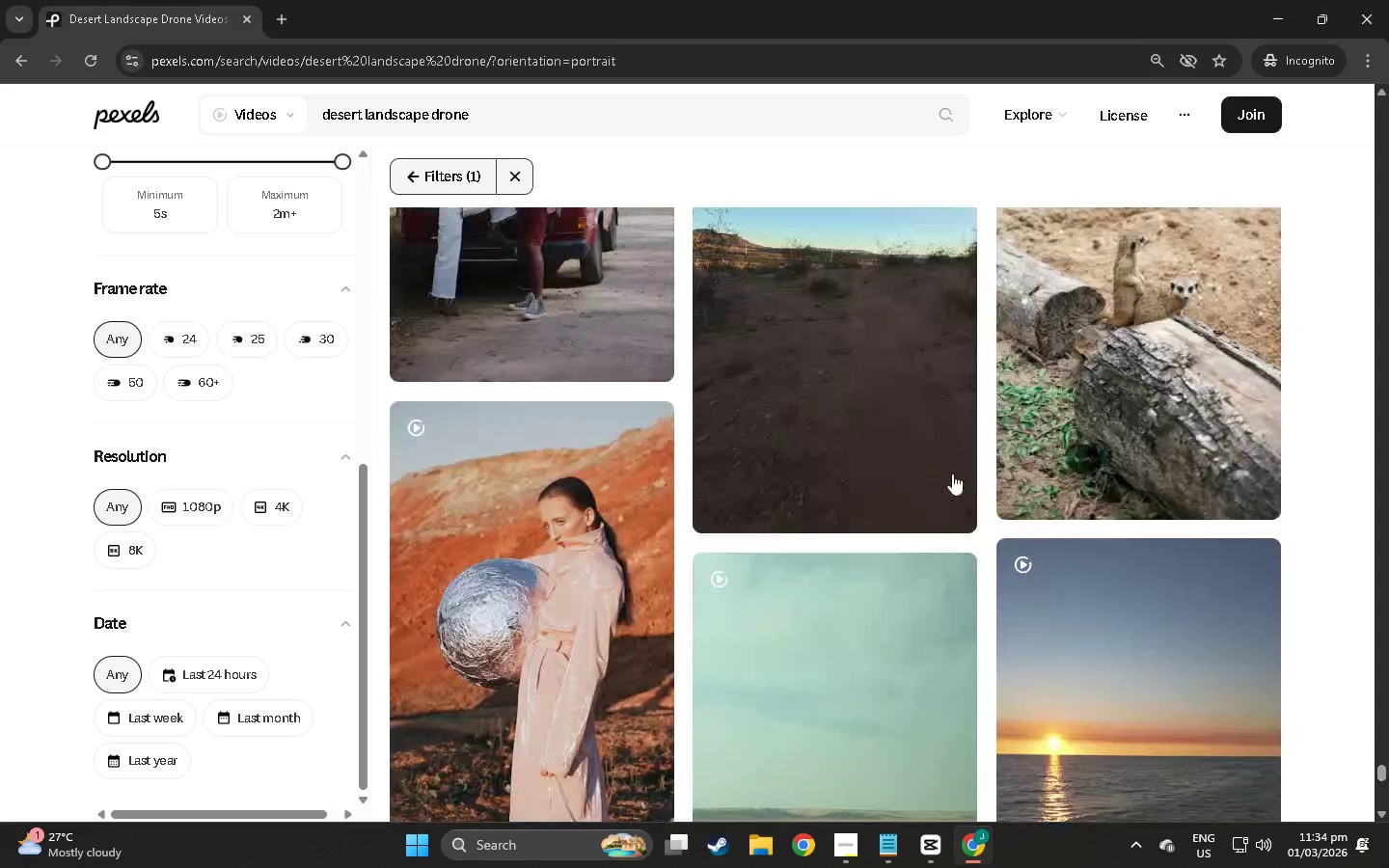 
scroll: coordinate [952, 470], scroll_direction: down, amount: 20.0
 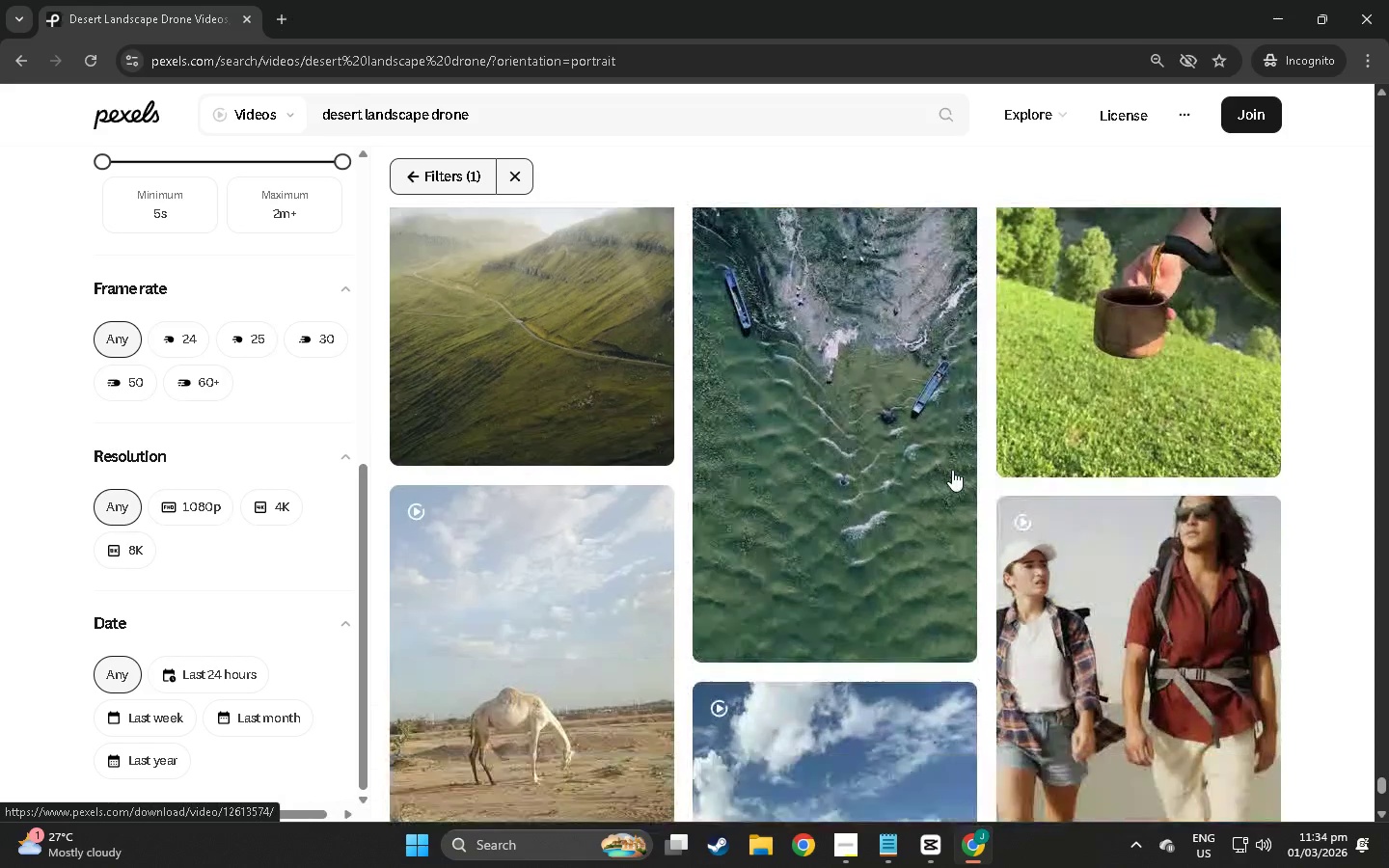 
scroll: coordinate [952, 470], scroll_direction: down, amount: 21.0
 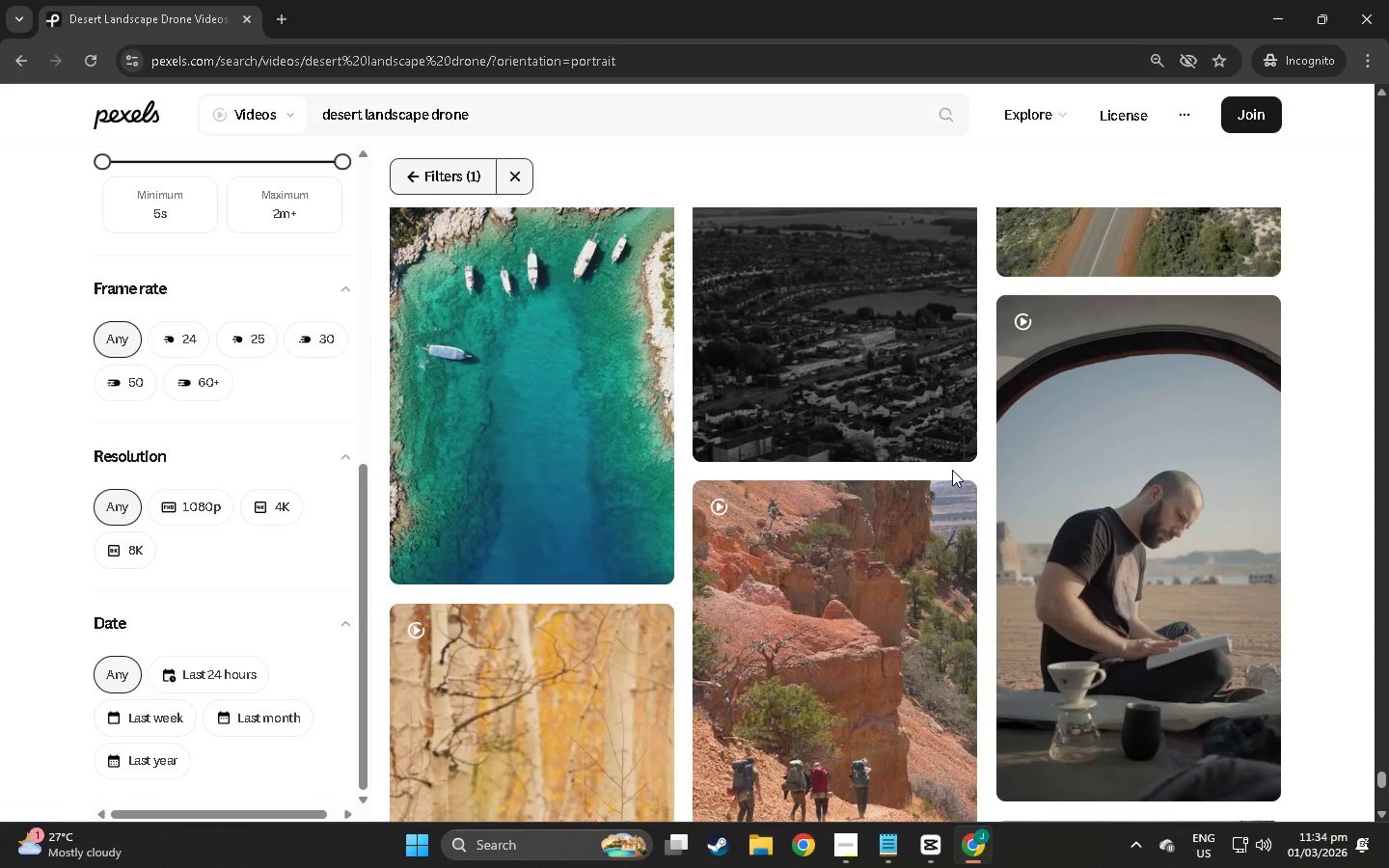 
scroll: coordinate [952, 470], scroll_direction: down, amount: 27.0
 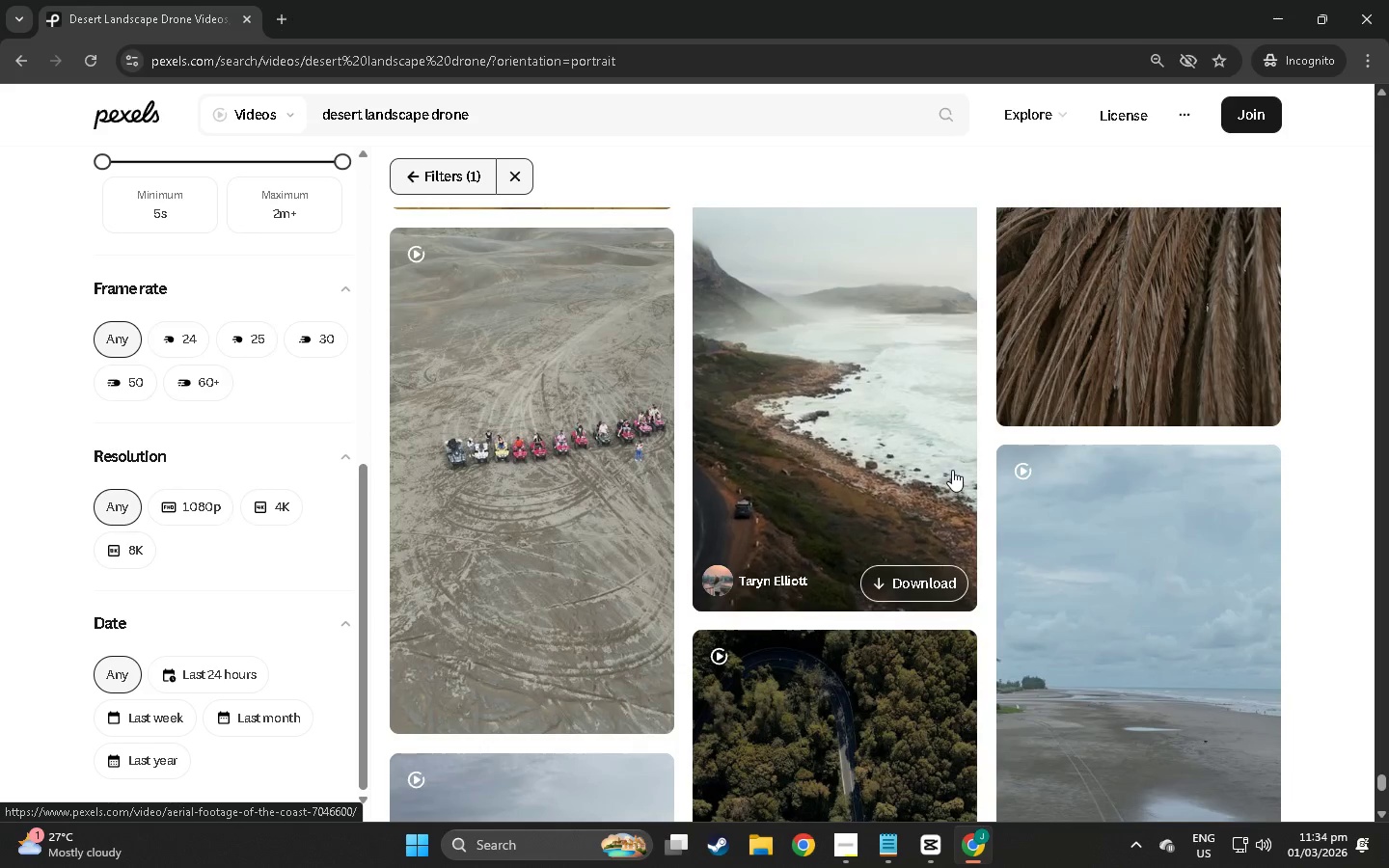 
wait(6.81)
 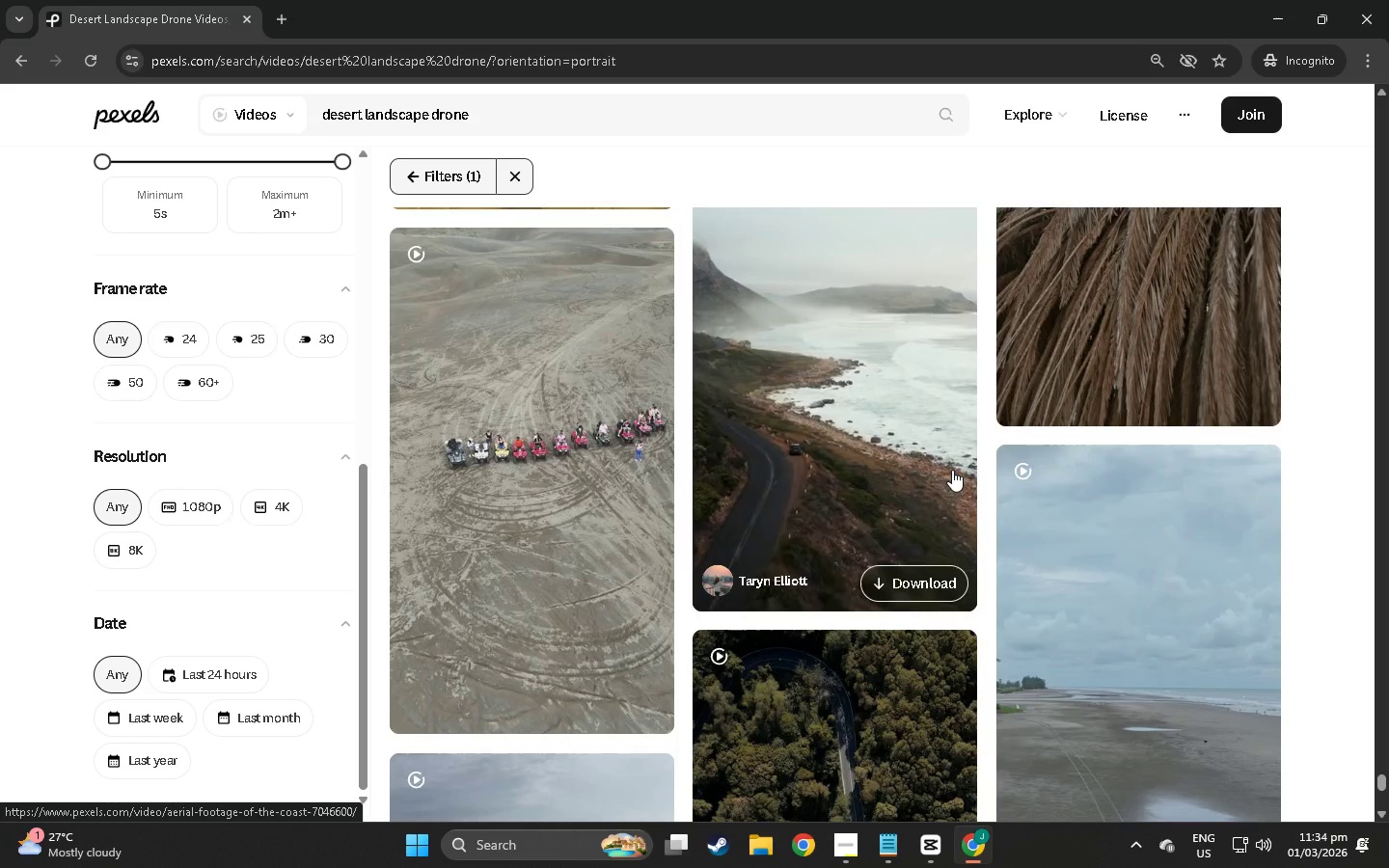 
scroll: coordinate [952, 470], scroll_direction: down, amount: 21.0
 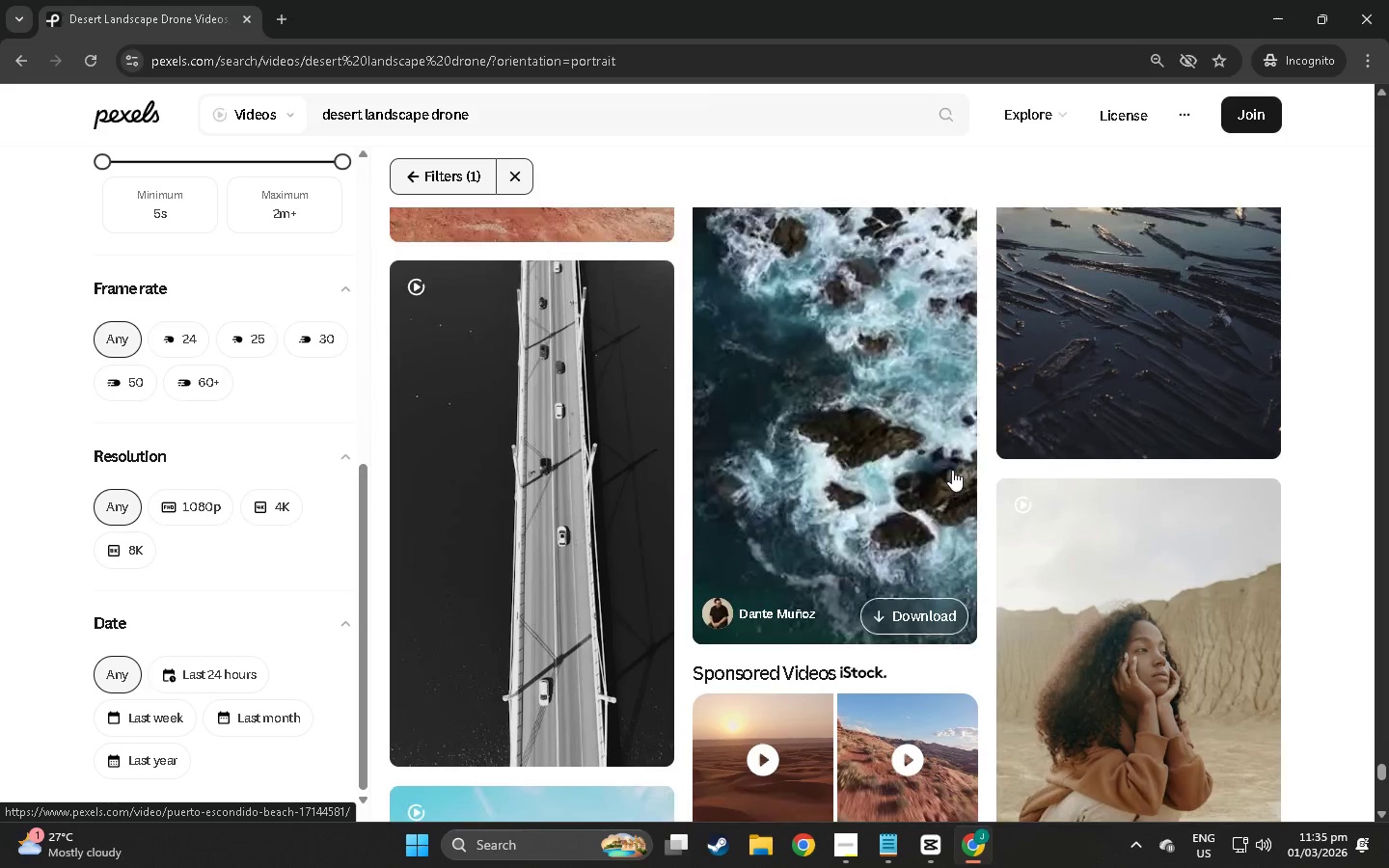 
scroll: coordinate [952, 470], scroll_direction: down, amount: 10.0
 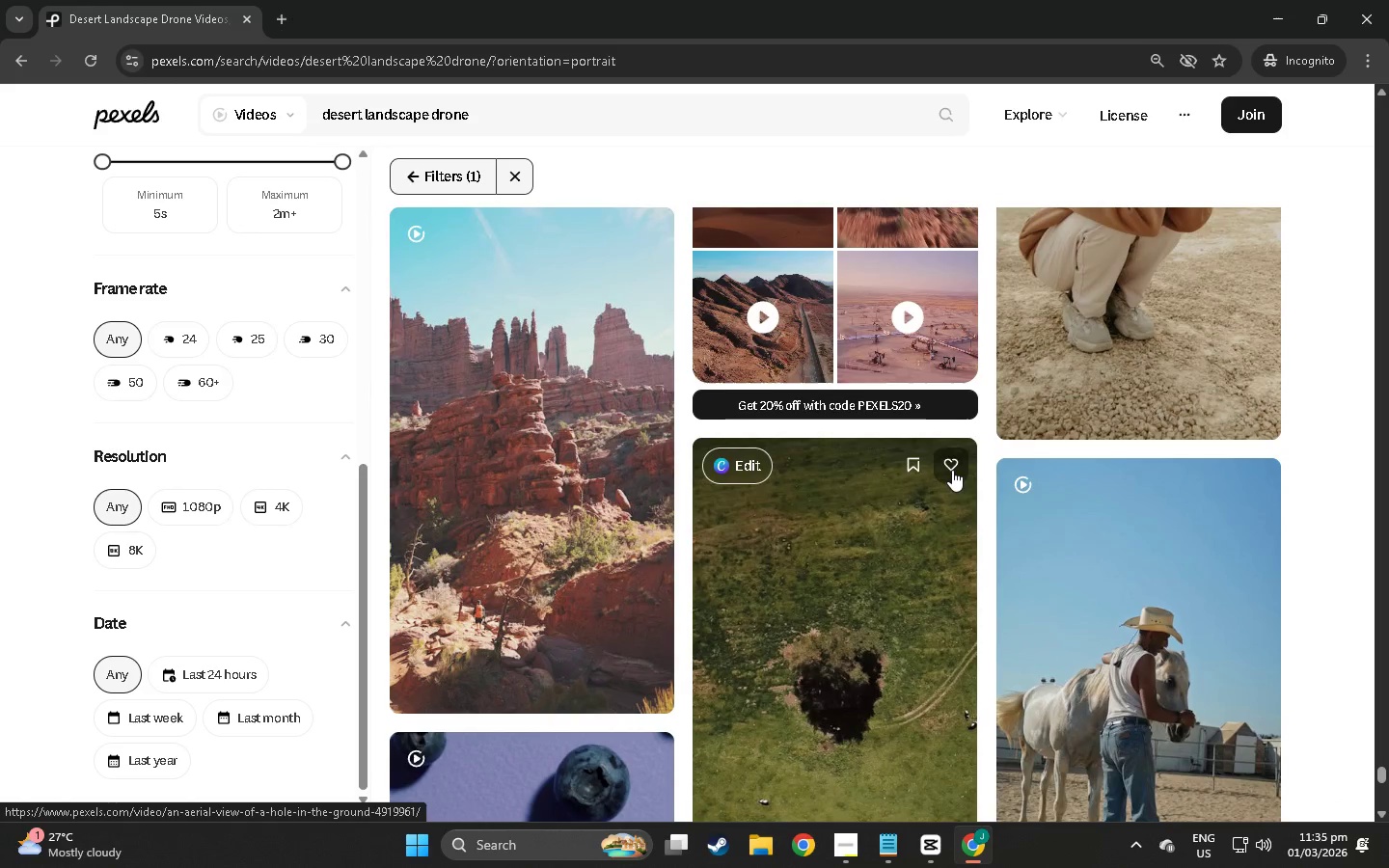 
scroll: coordinate [952, 470], scroll_direction: down, amount: 7.0
 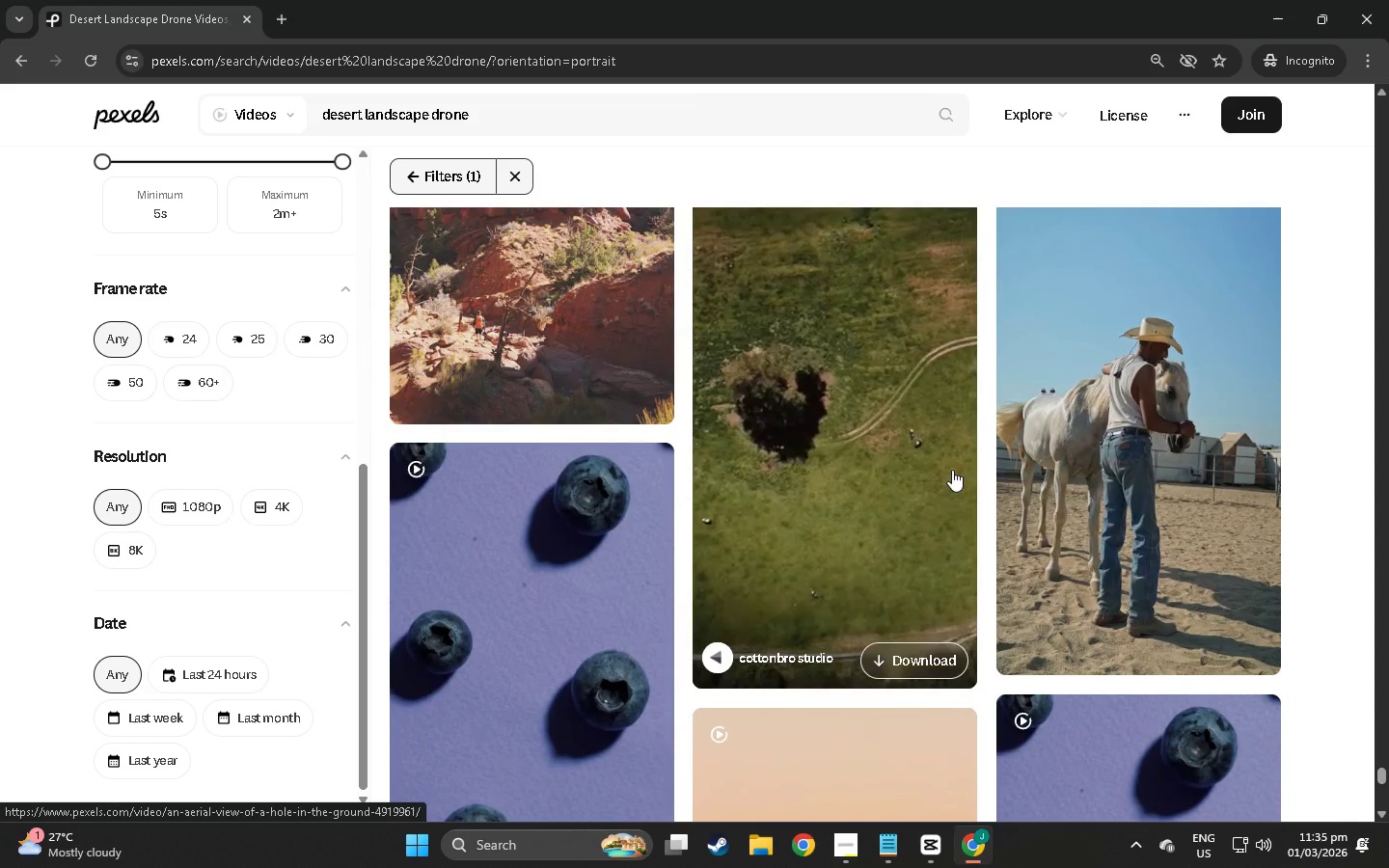 
wait(5.12)
 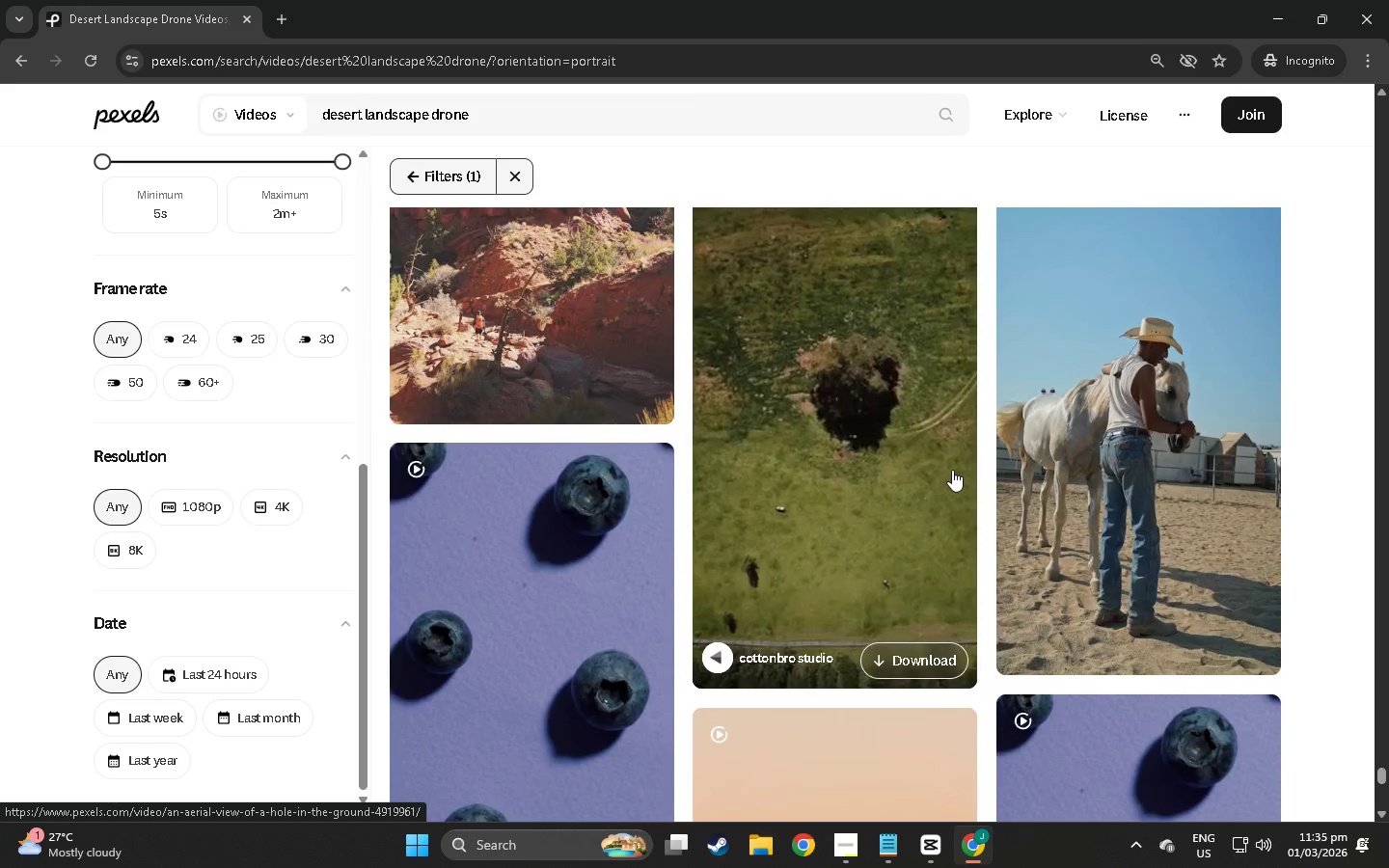 
scroll: coordinate [960, 455], scroll_direction: down, amount: 11.0
 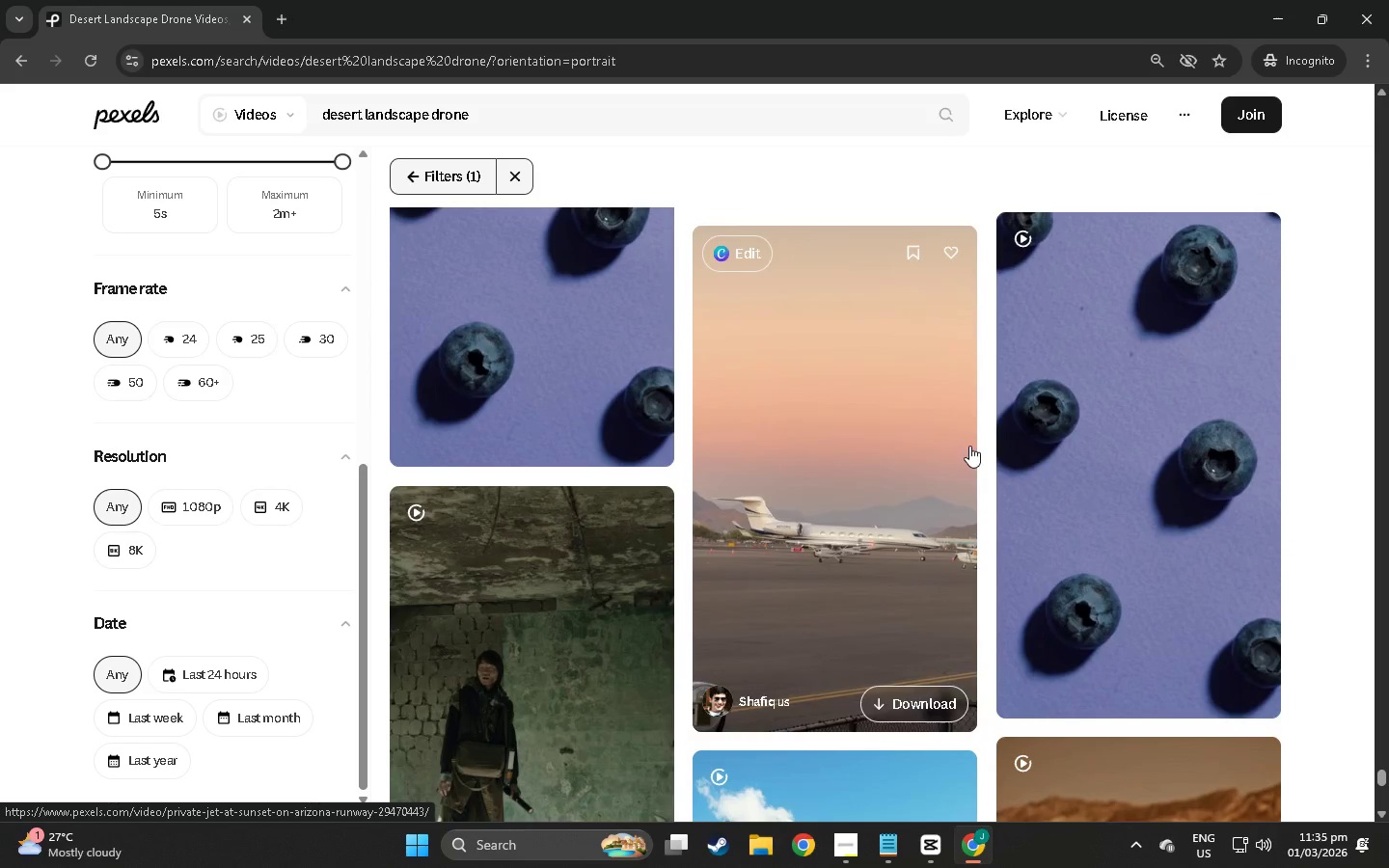 
scroll: coordinate [967, 473], scroll_direction: down, amount: 54.0
 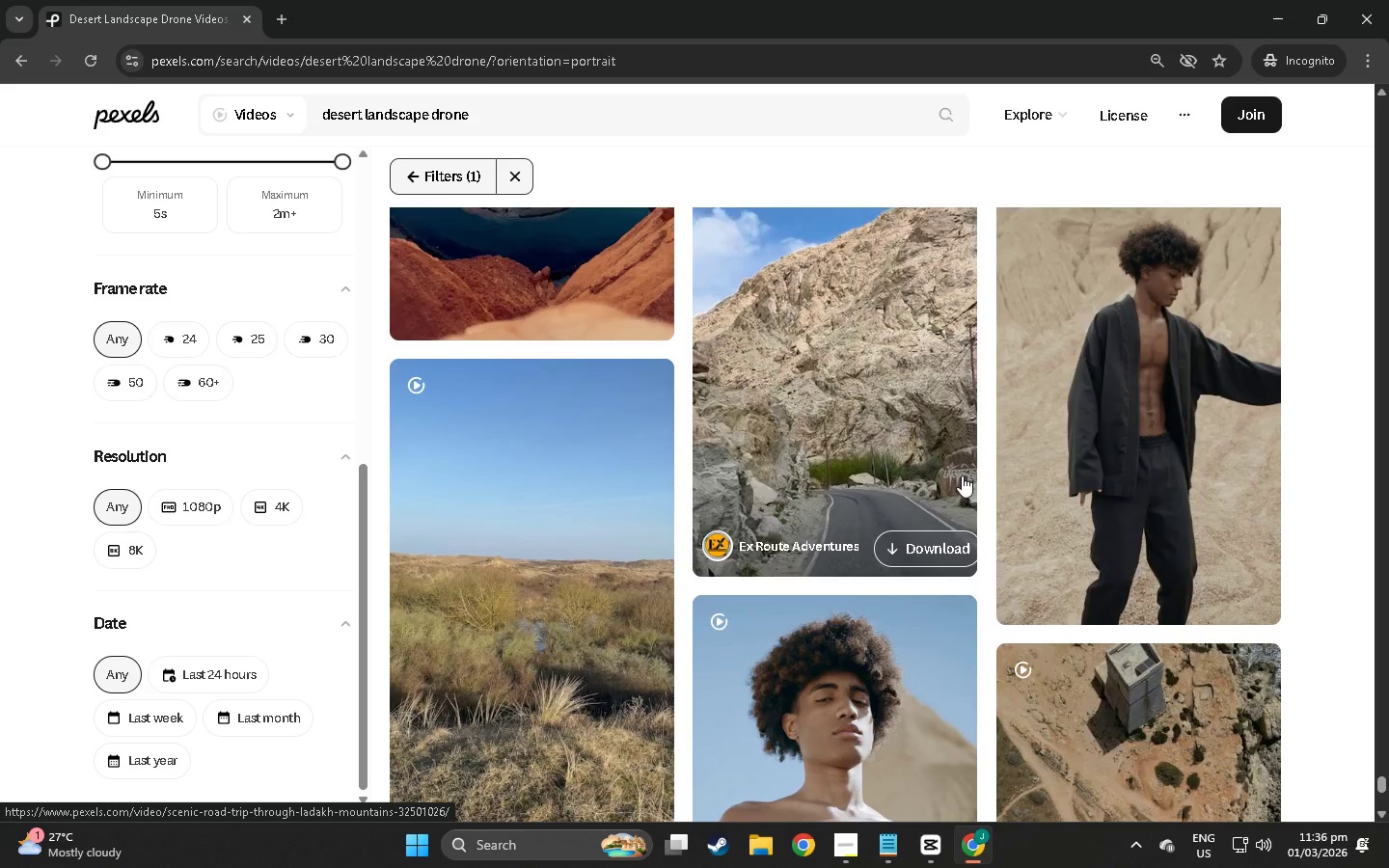 
scroll: coordinate [937, 478], scroll_direction: down, amount: 63.0
 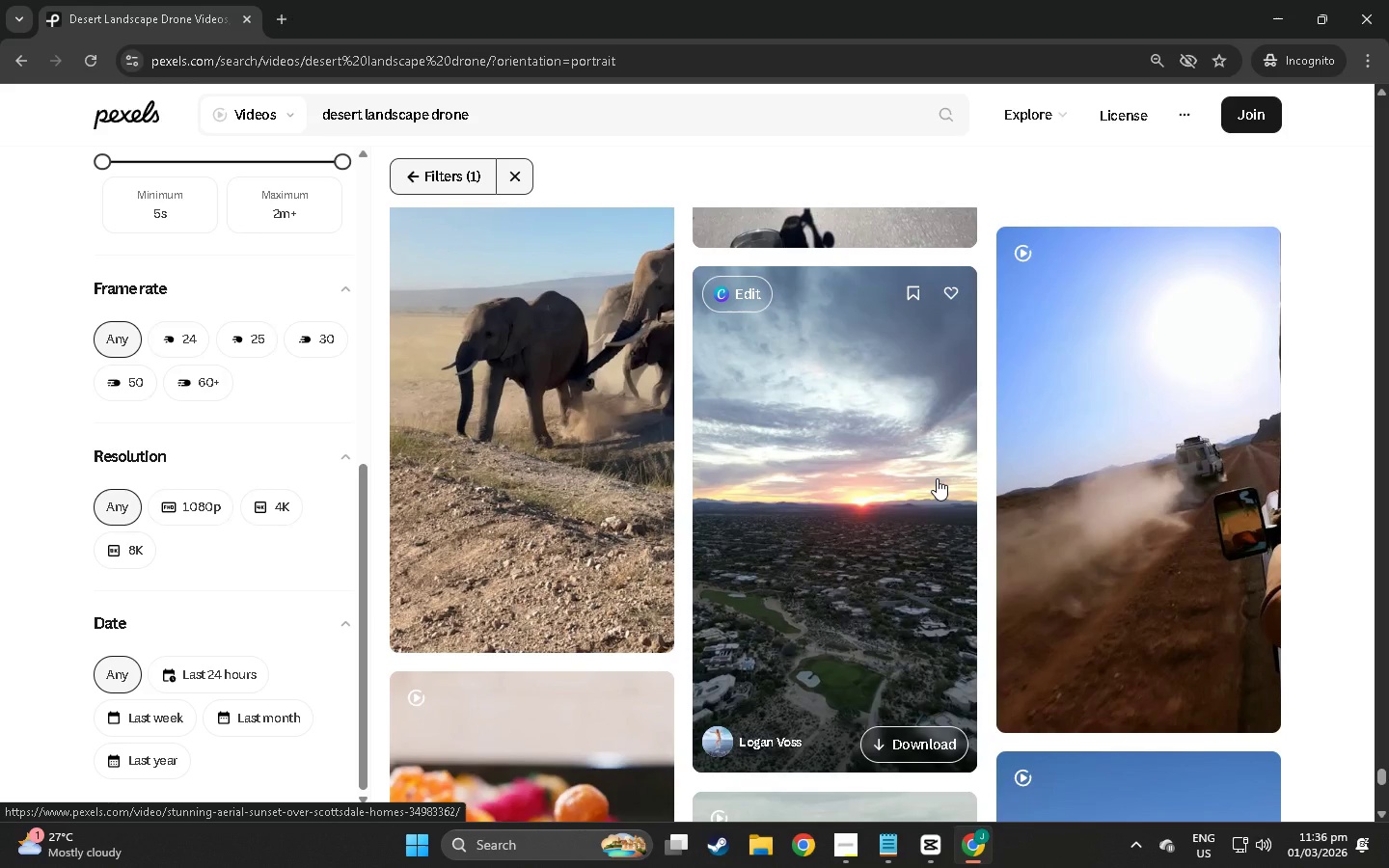 
scroll: coordinate [1130, 414], scroll_direction: down, amount: 78.0
 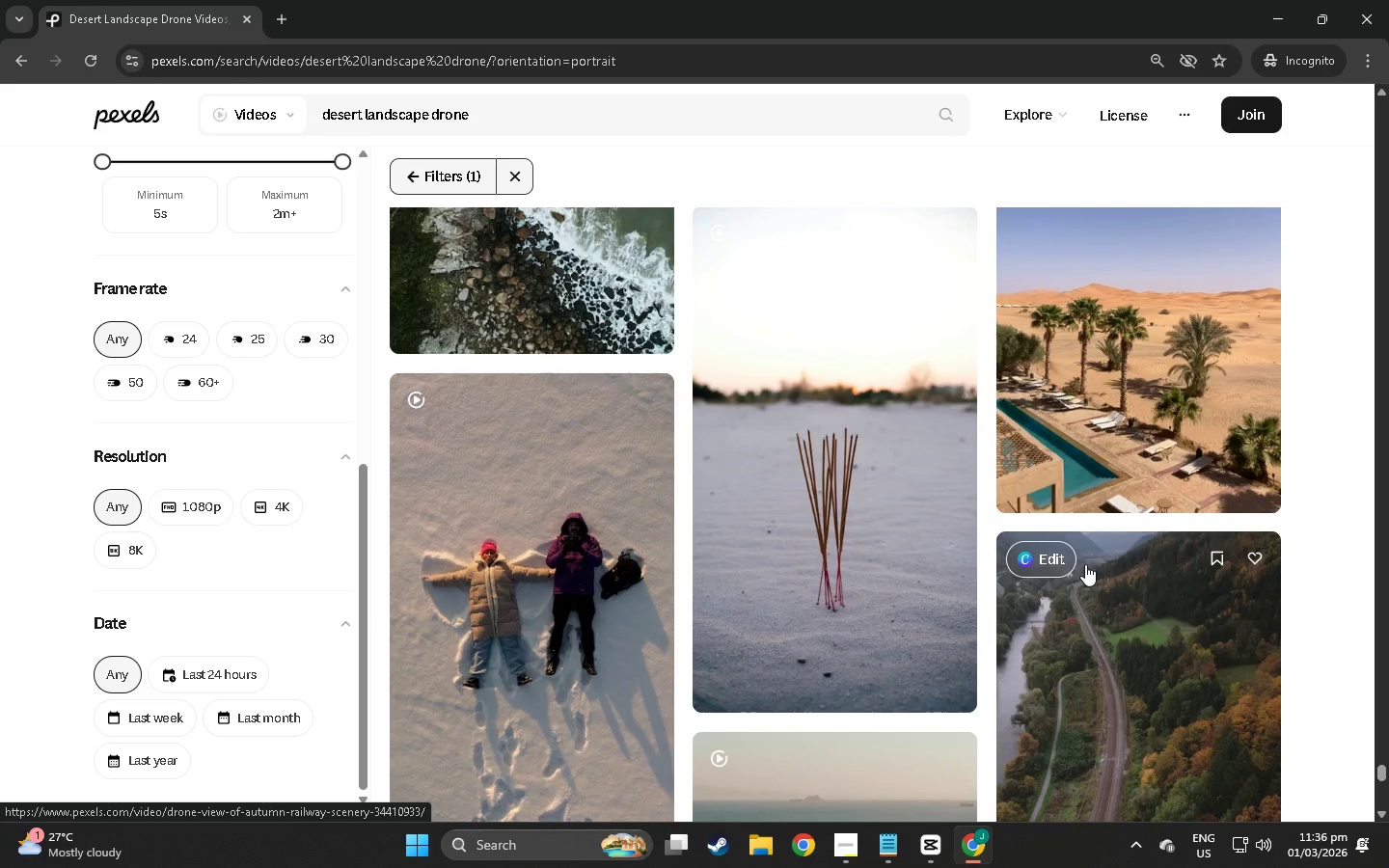 
scroll: coordinate [1084, 562], scroll_direction: down, amount: 9.0
 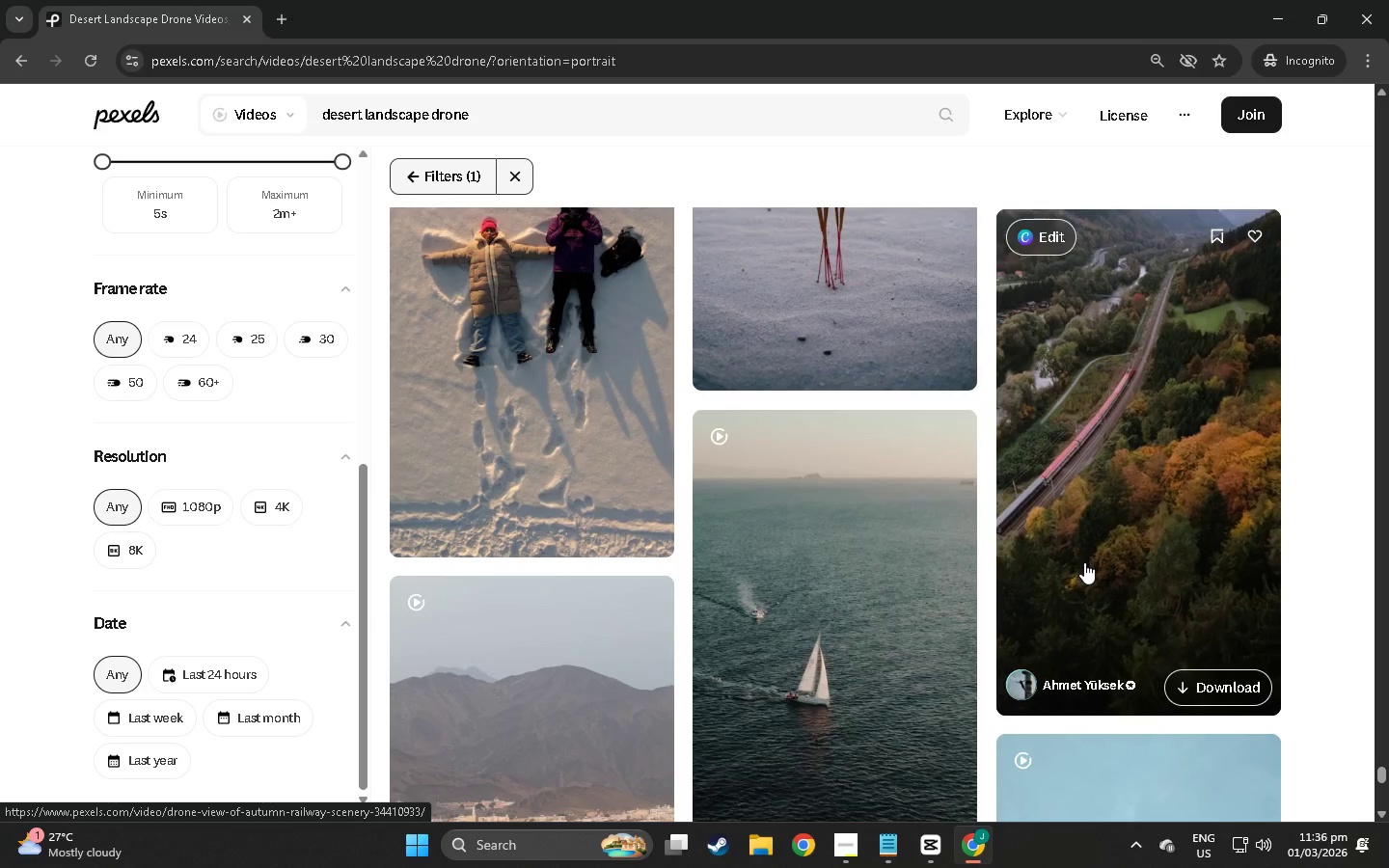 
scroll: coordinate [1084, 562], scroll_direction: down, amount: 8.0
 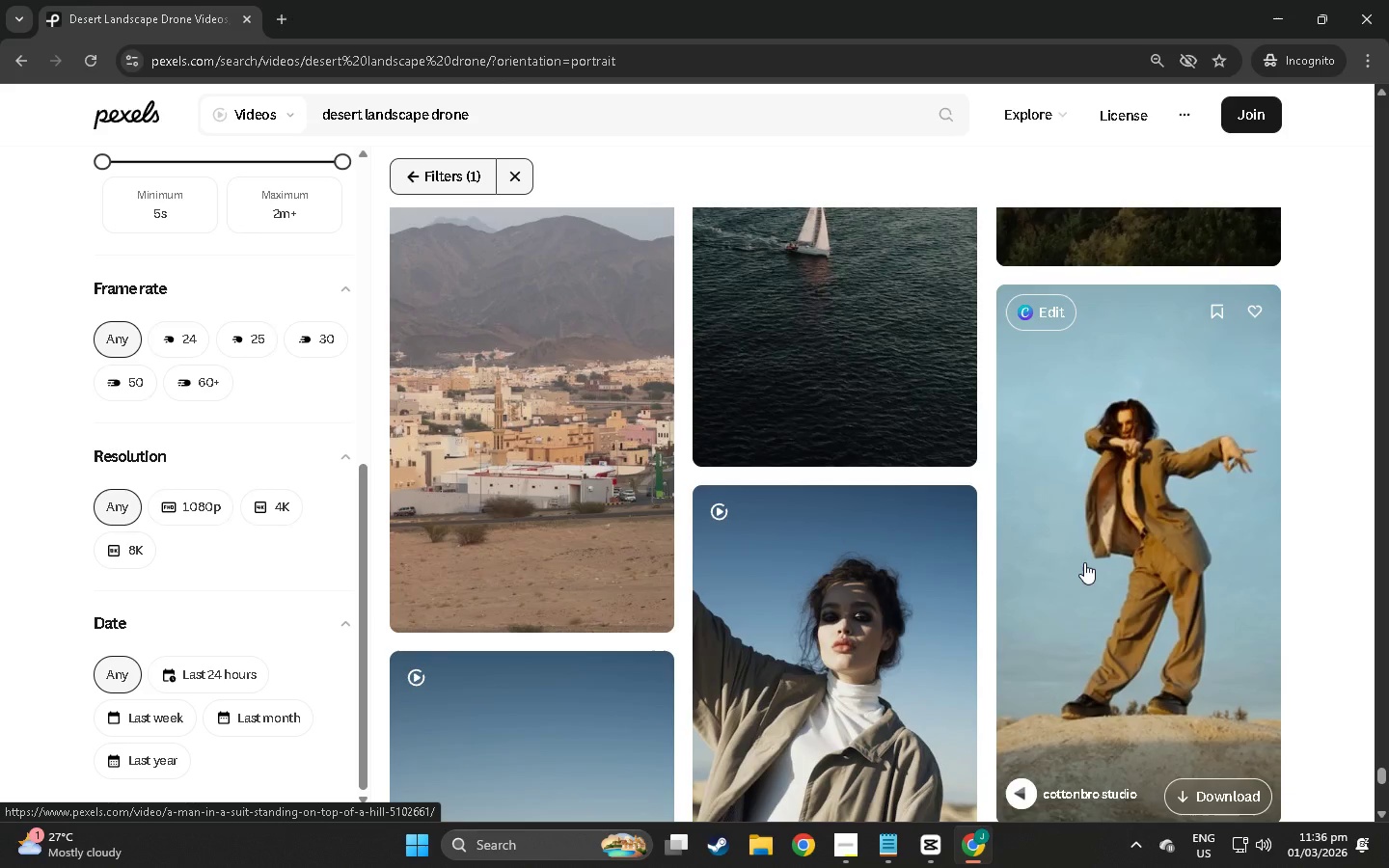 
scroll: coordinate [1052, 649], scroll_direction: down, amount: 11.0
 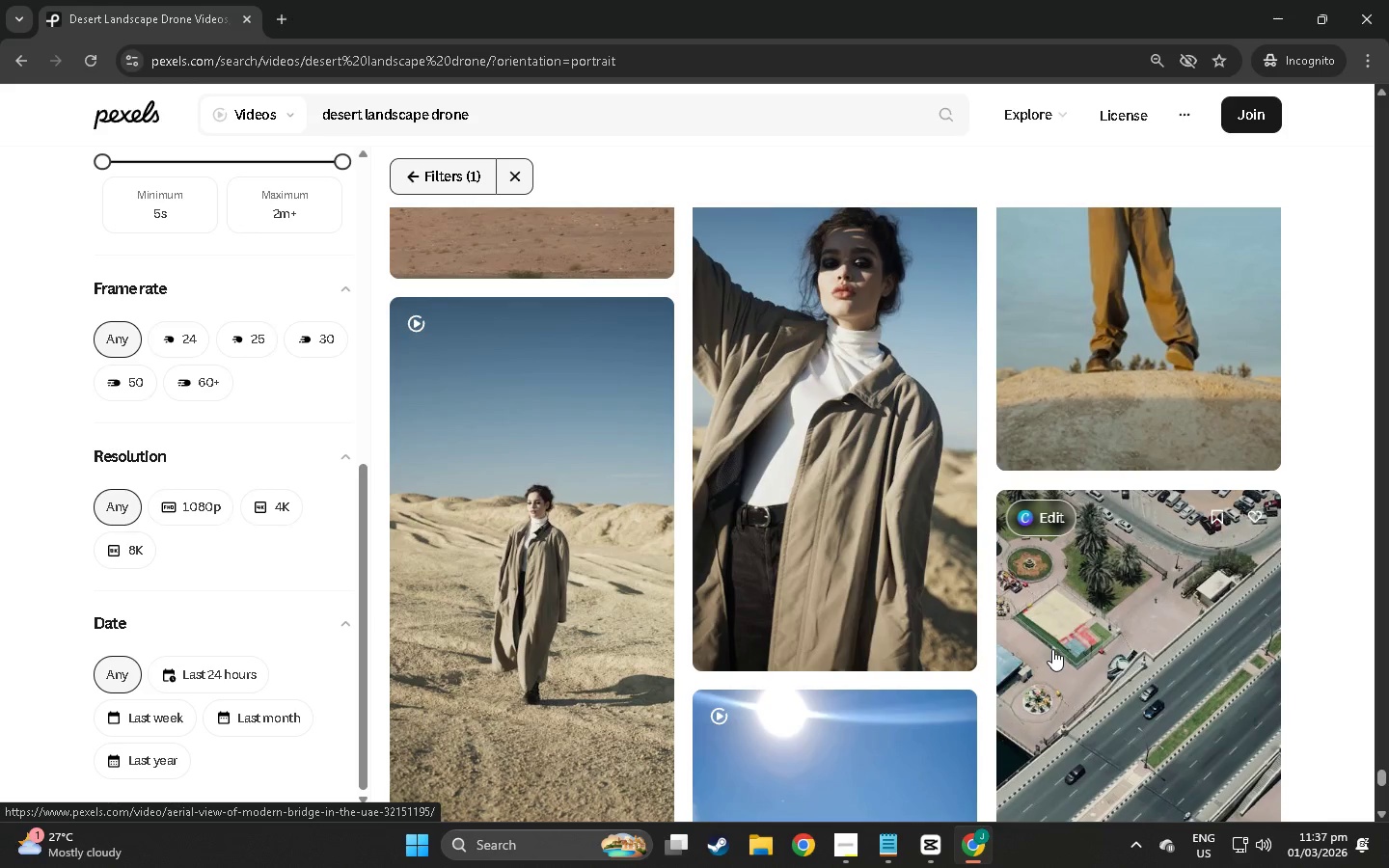 
scroll: coordinate [967, 657], scroll_direction: down, amount: 17.0
 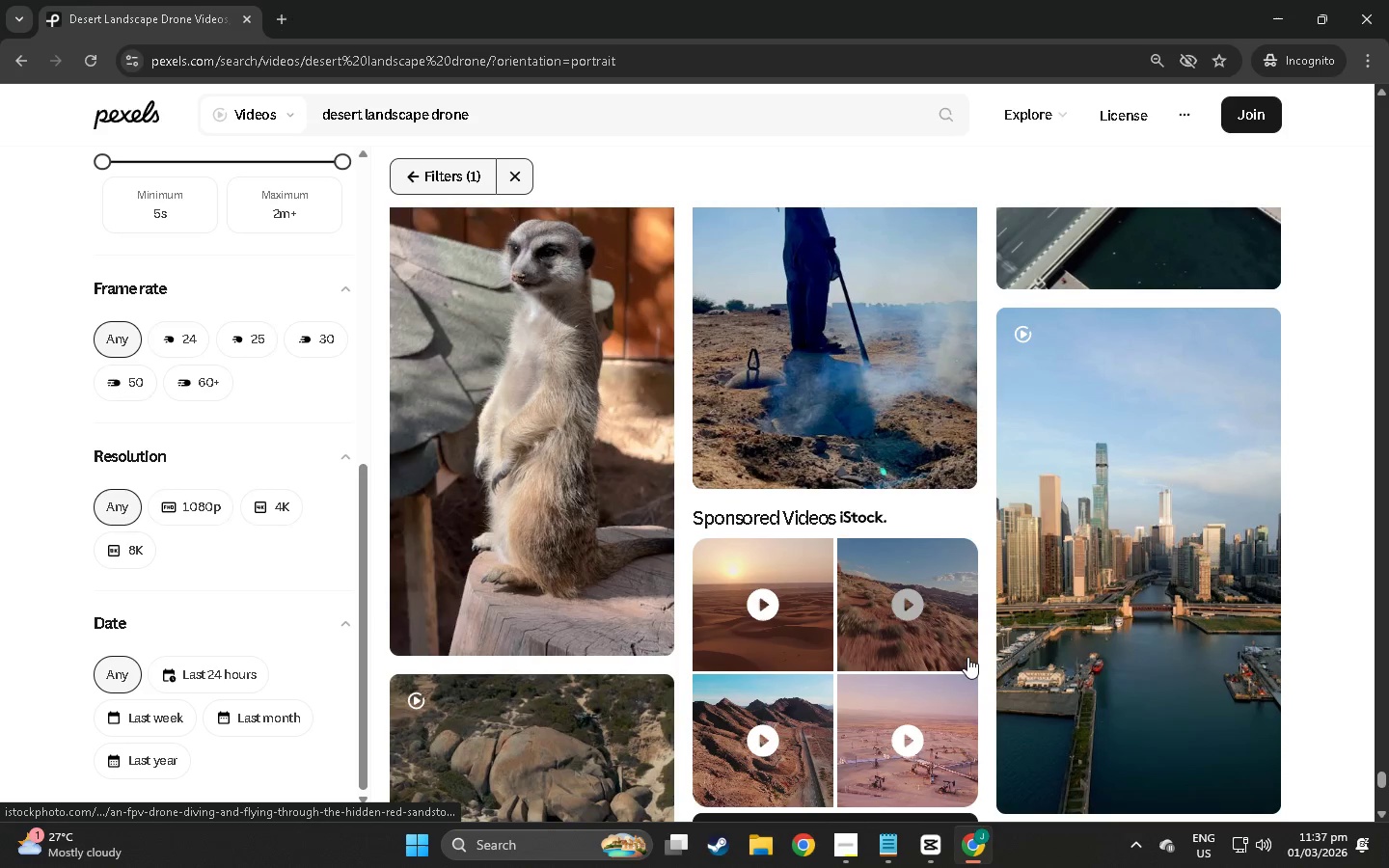 
scroll: coordinate [968, 657], scroll_direction: down, amount: 7.0
 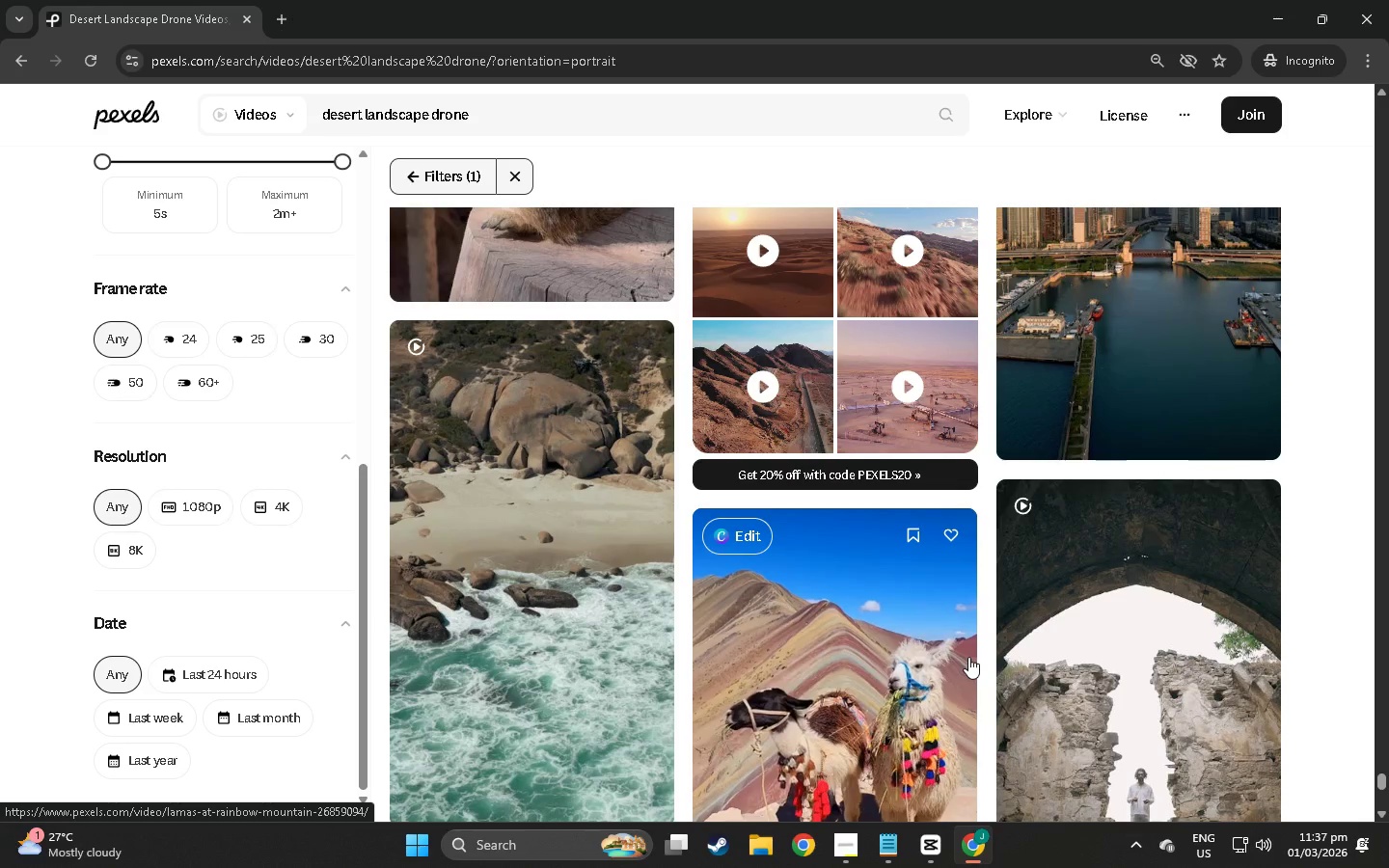 
wait(7.37)
 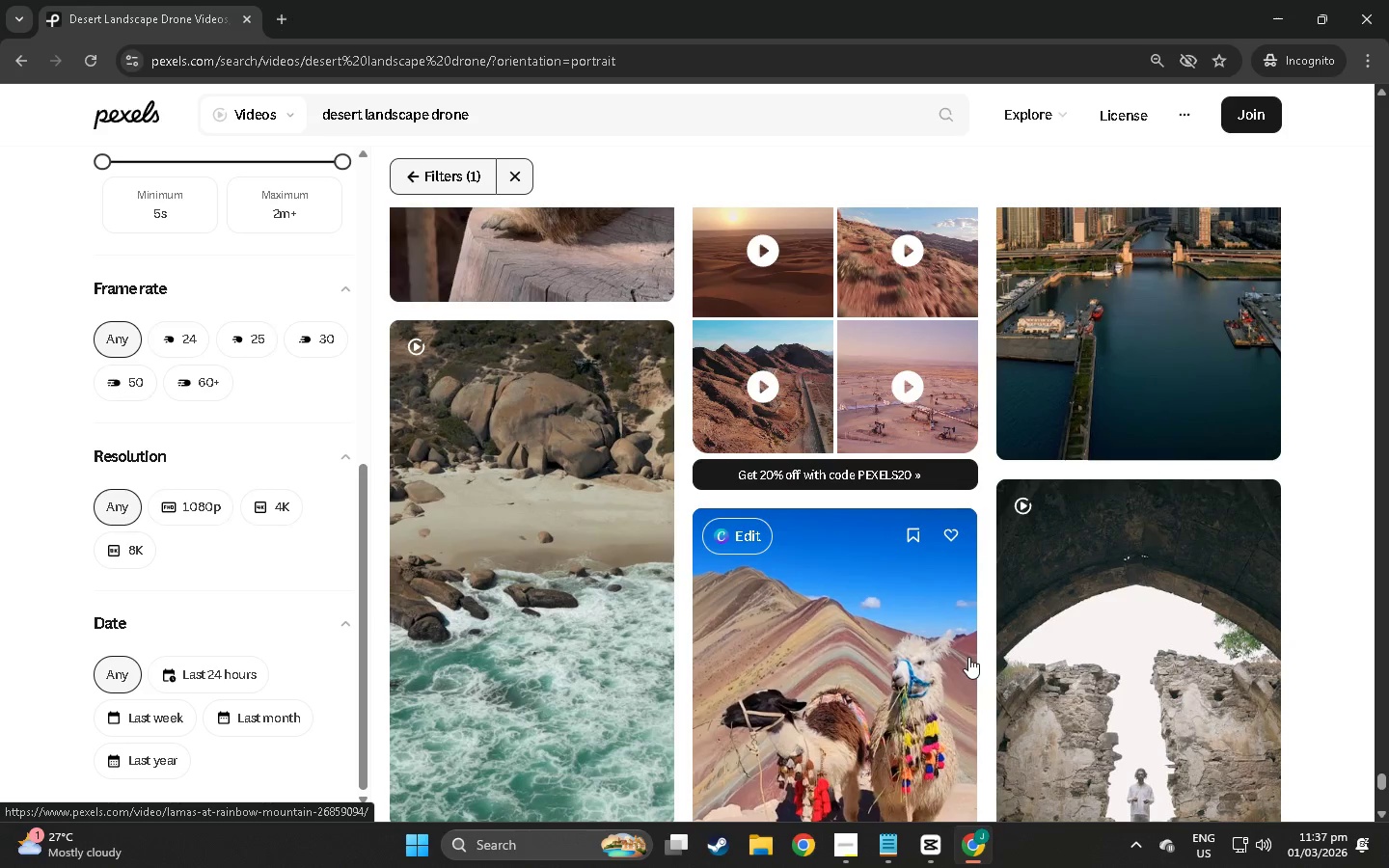 
scroll: coordinate [955, 636], scroll_direction: down, amount: 9.0
 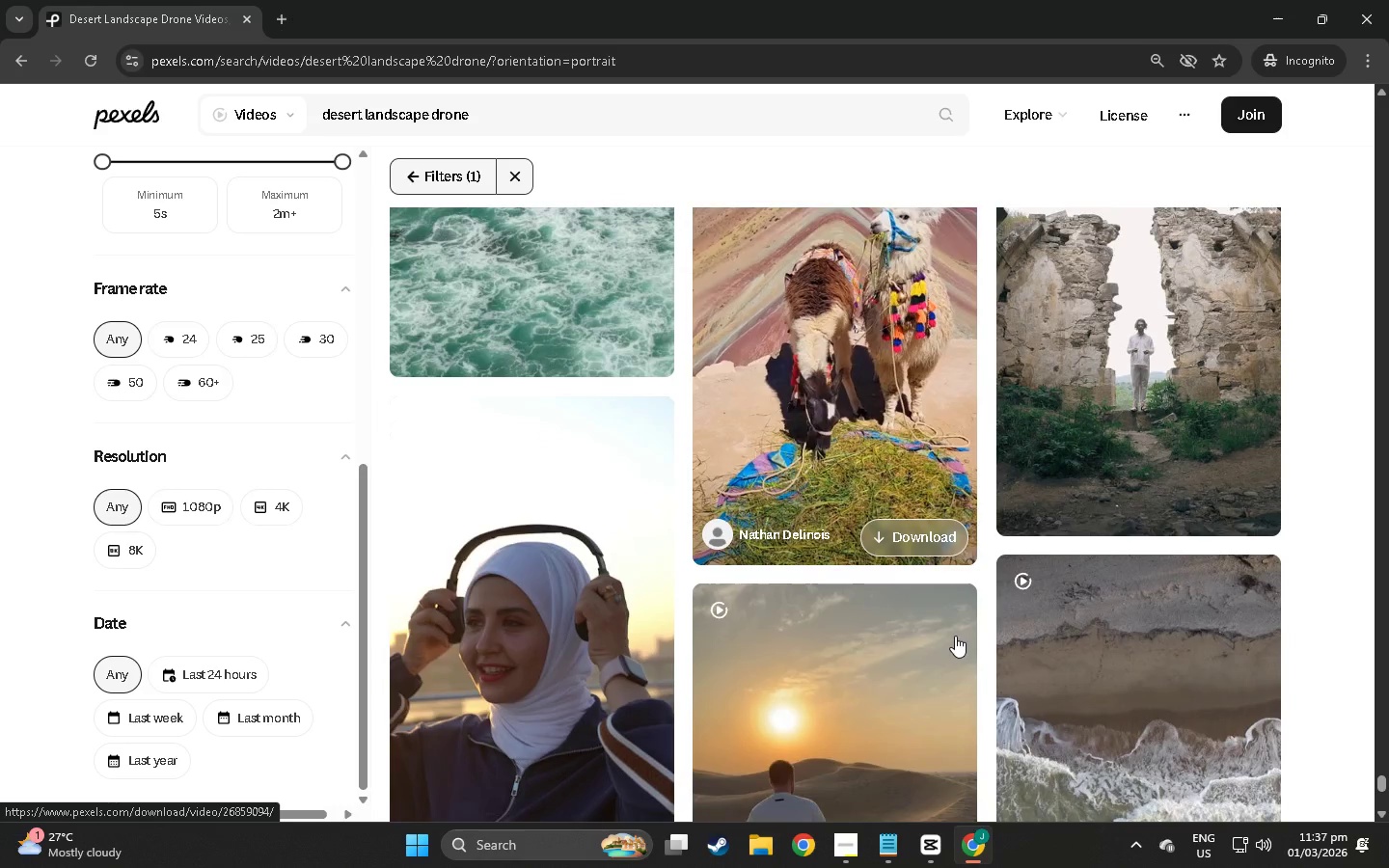 
scroll: coordinate [925, 538], scroll_direction: down, amount: 11.0
 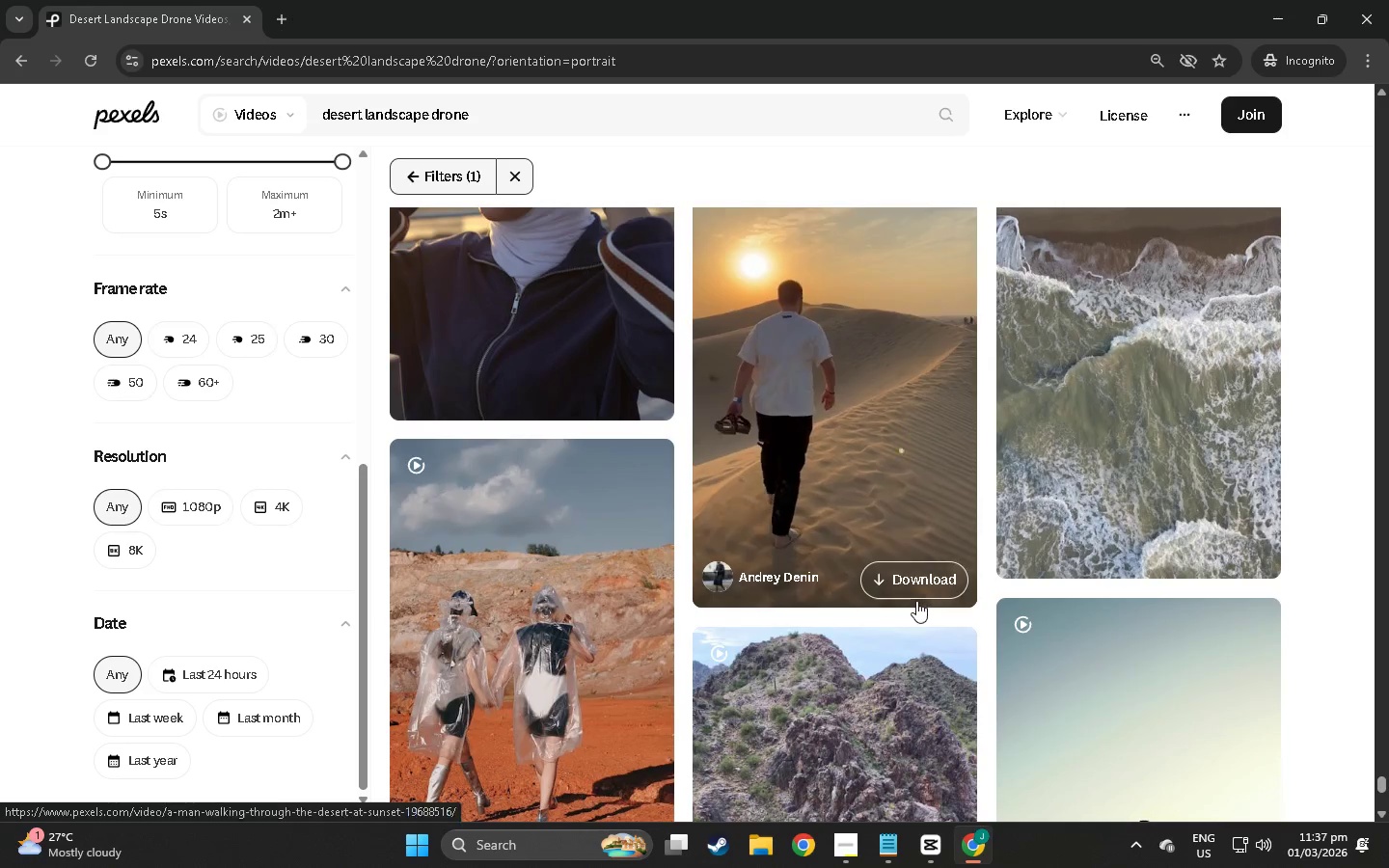 
scroll: coordinate [842, 475], scroll_direction: down, amount: 17.0
 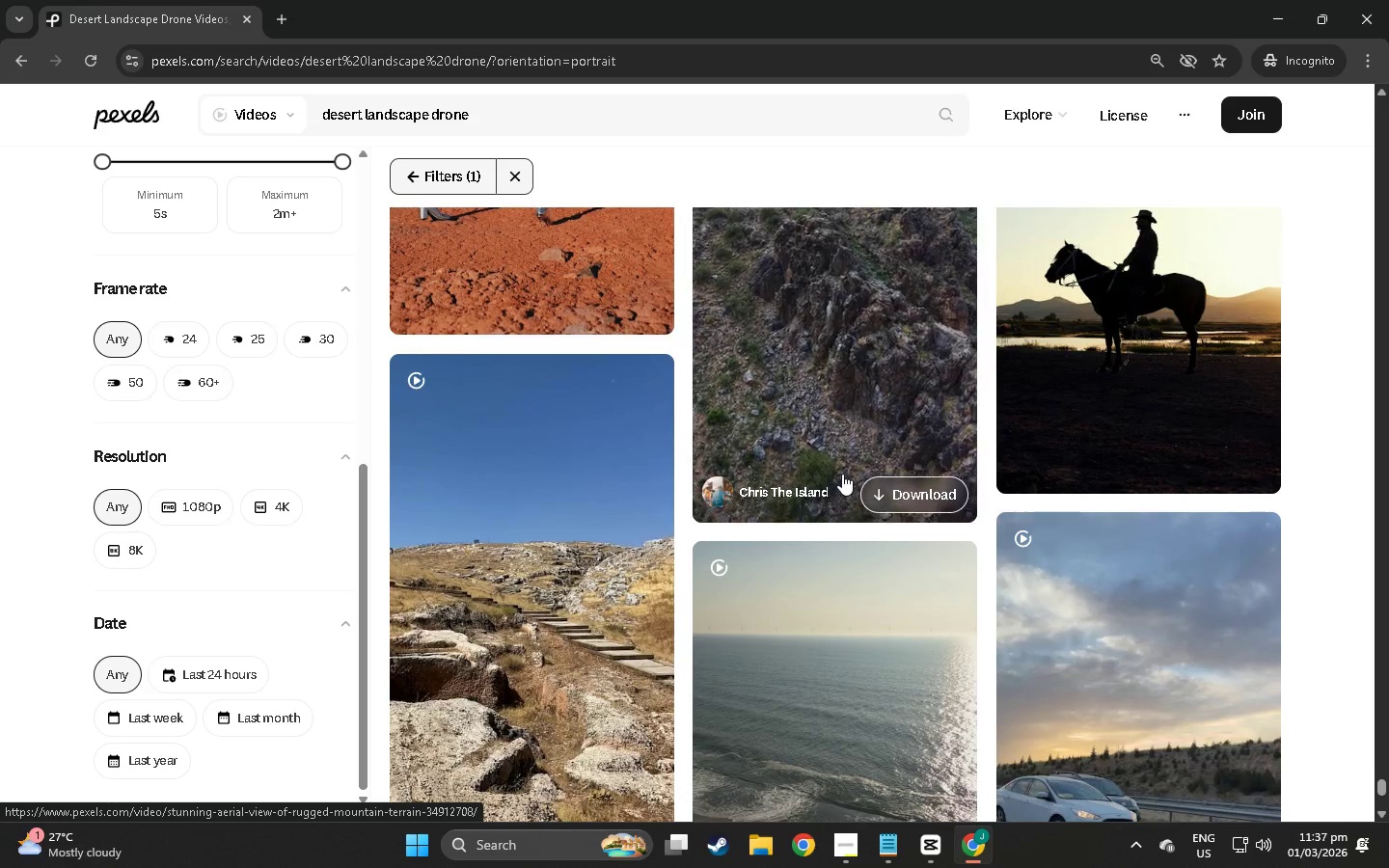 
scroll: coordinate [823, 451], scroll_direction: down, amount: 9.0
 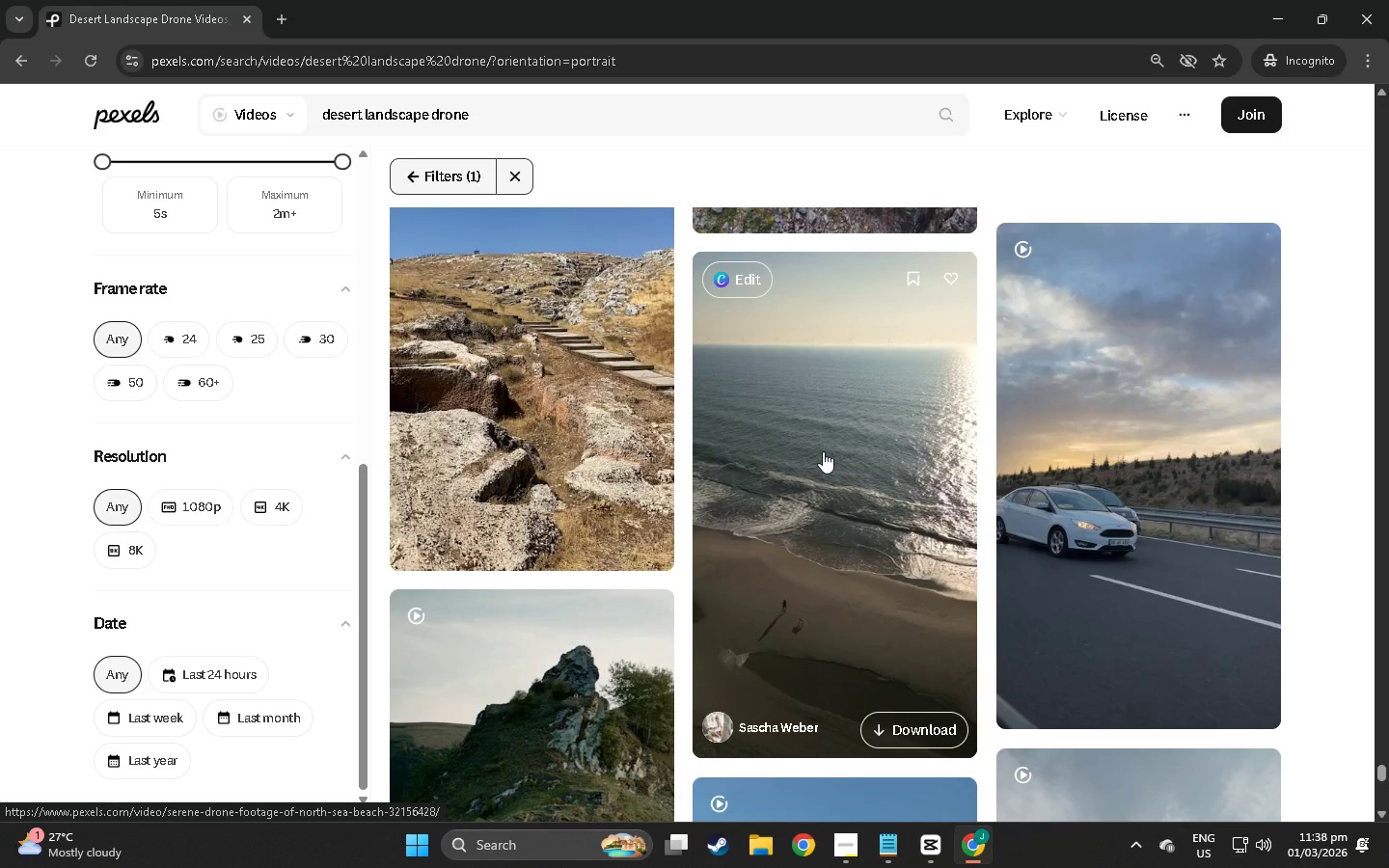 
scroll: coordinate [822, 451], scroll_direction: down, amount: 8.0
 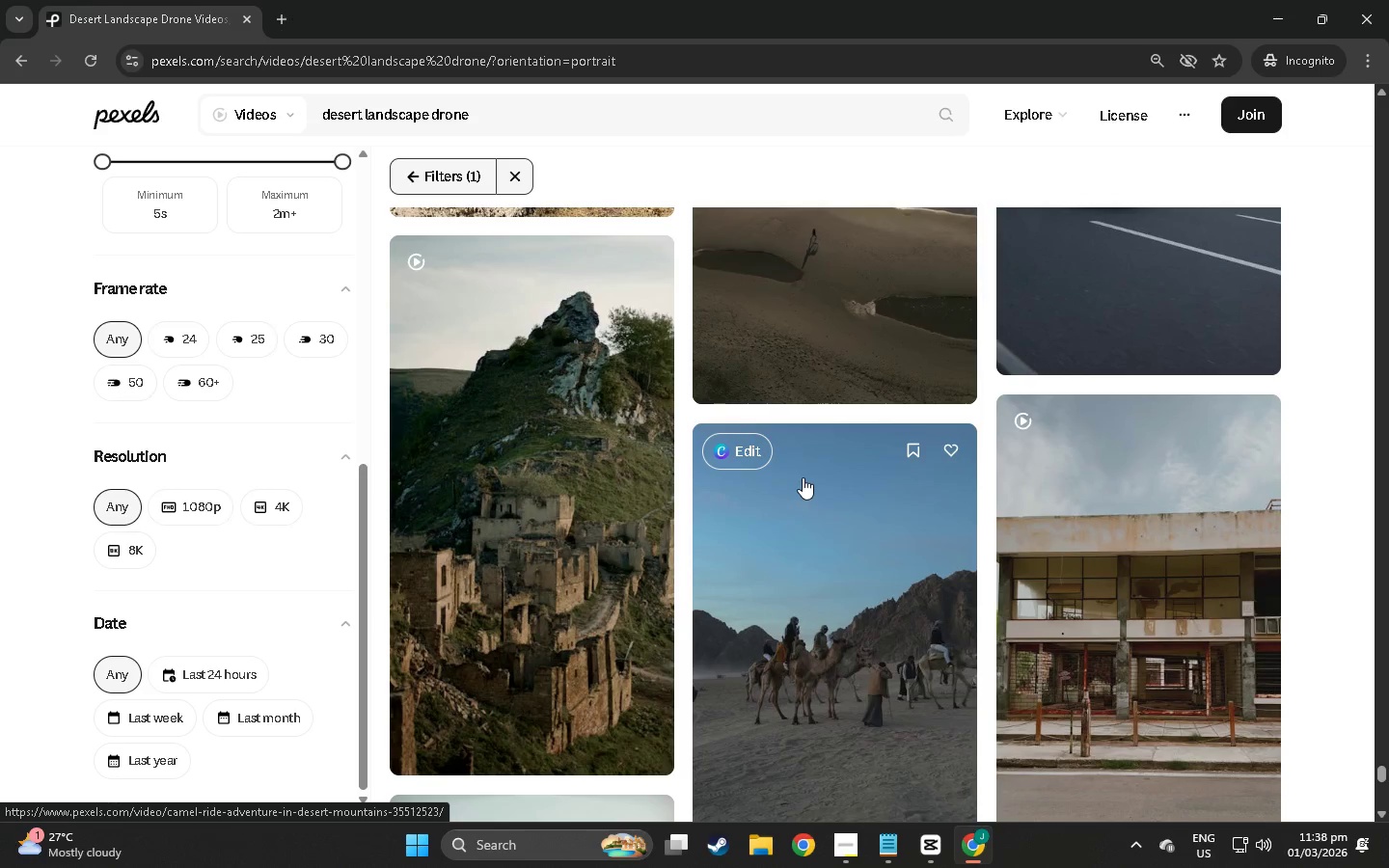 
scroll: coordinate [809, 417], scroll_direction: down, amount: 8.0
 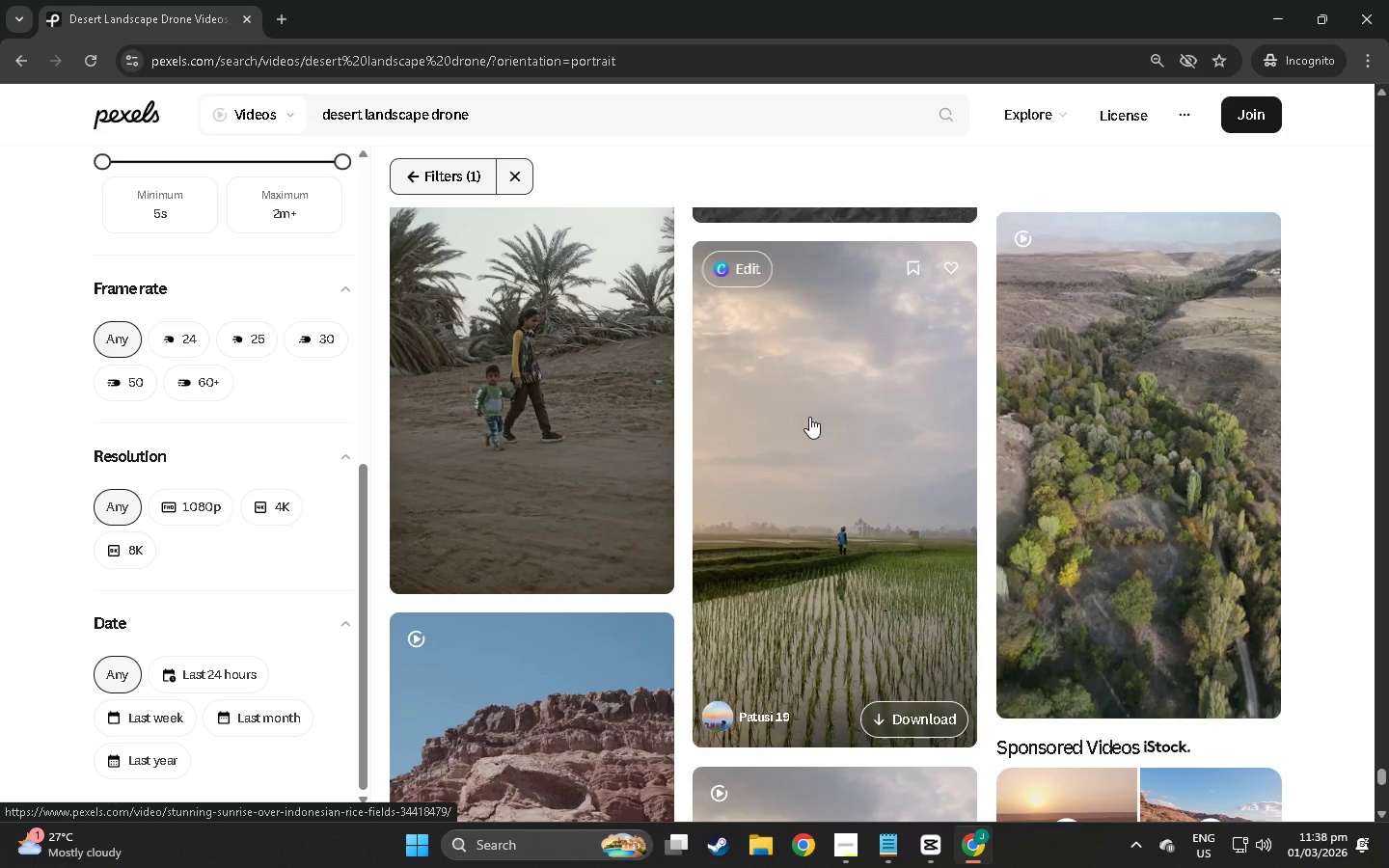 
scroll: coordinate [789, 420], scroll_direction: down, amount: 30.0
 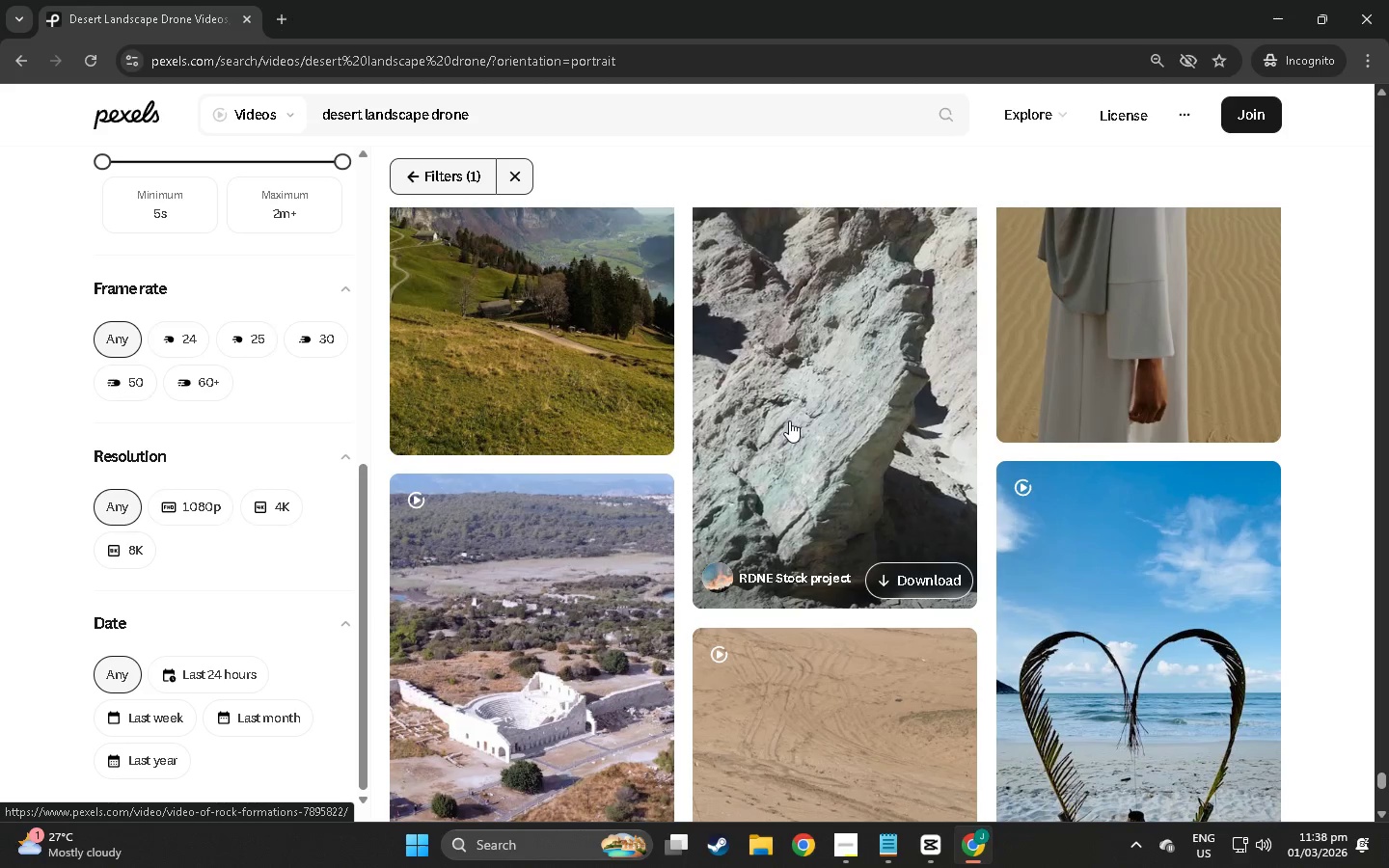 
scroll: coordinate [697, 393], scroll_direction: down, amount: 22.0
 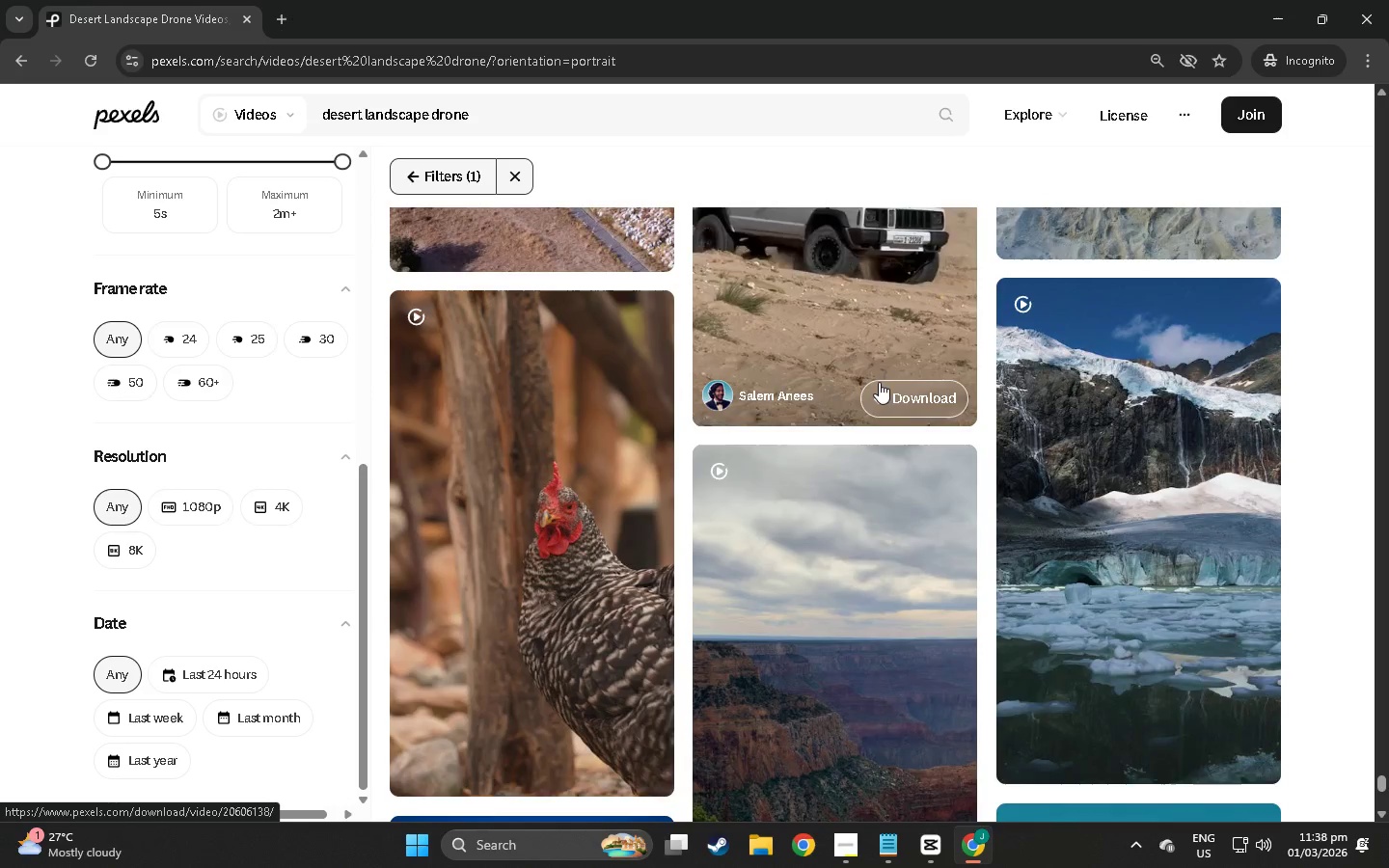 
scroll: coordinate [626, 332], scroll_direction: up, amount: 34.0
 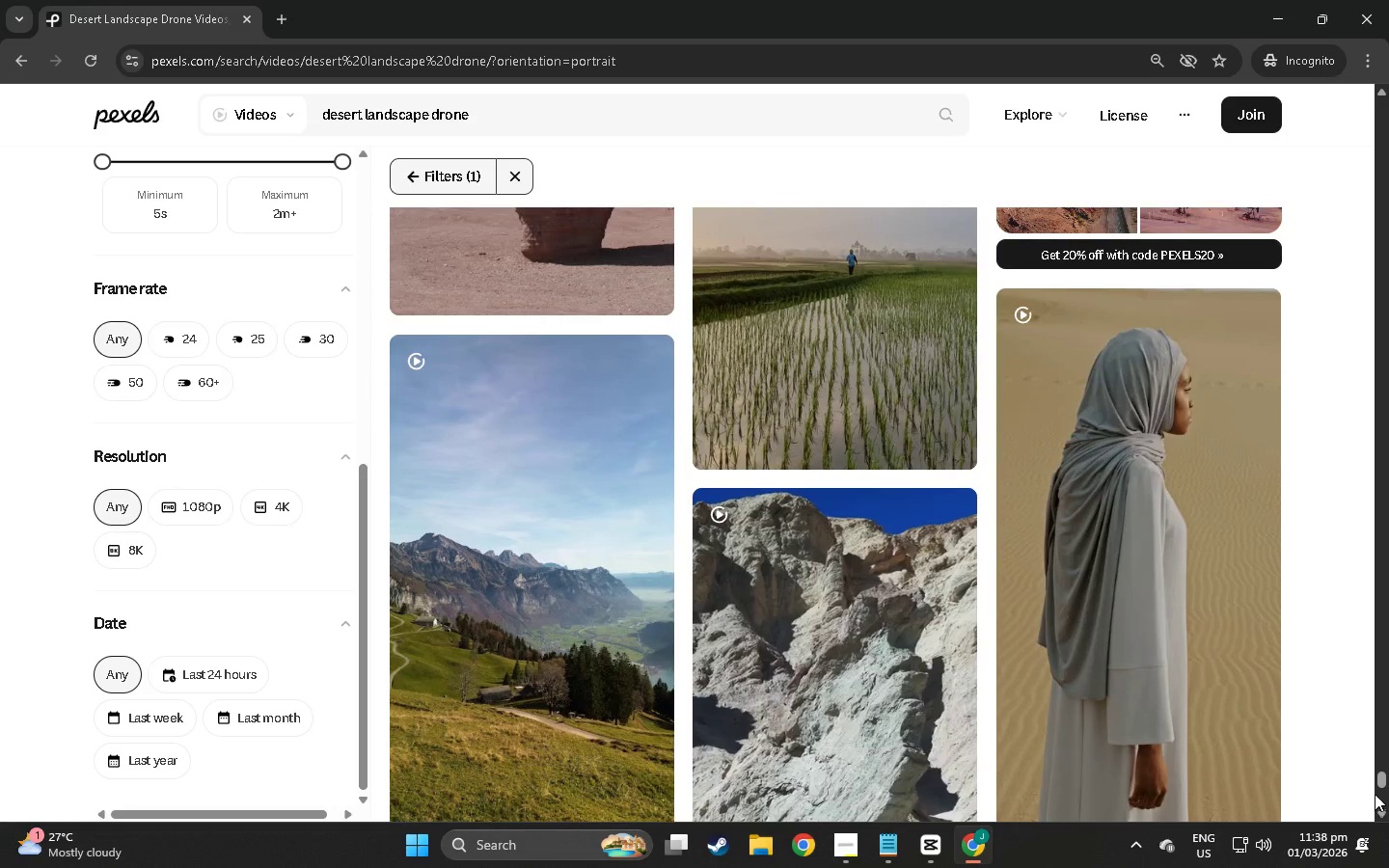 
left_click_drag(start_coordinate=[1377, 776], to_coordinate=[1388, 54])
 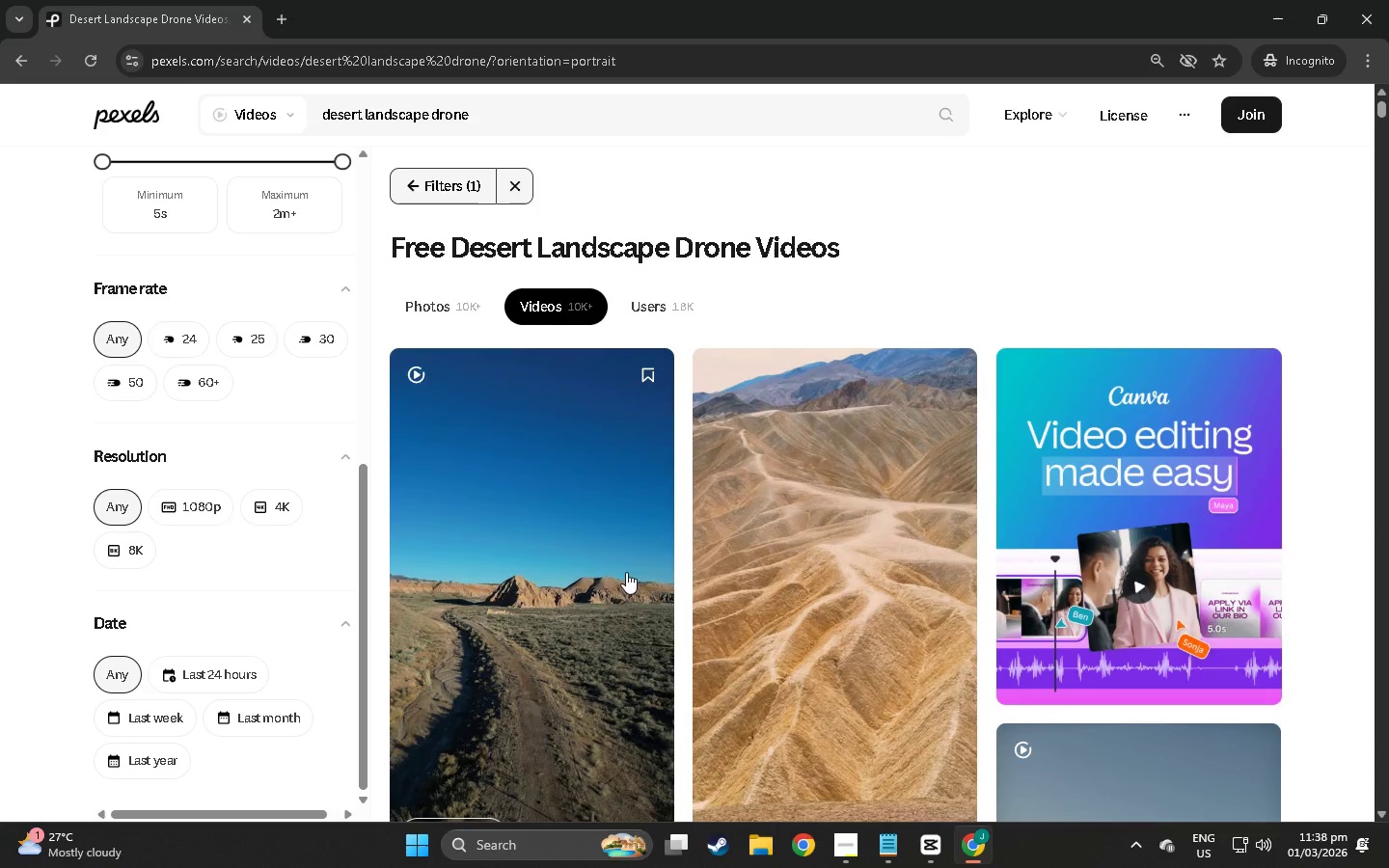 
scroll: coordinate [836, 471], scroll_direction: down, amount: 39.0
 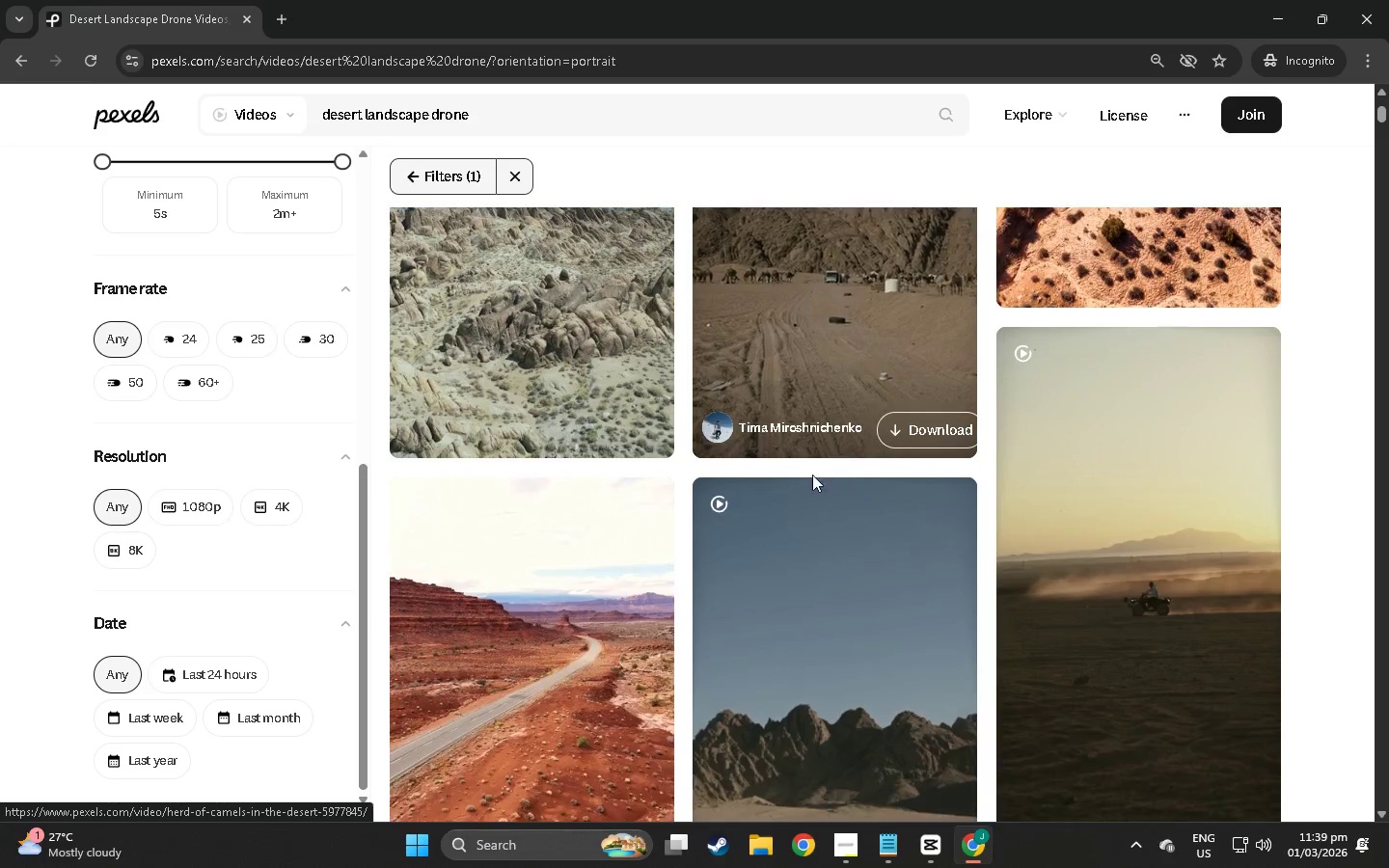 
scroll: coordinate [796, 448], scroll_direction: up, amount: 6.0
 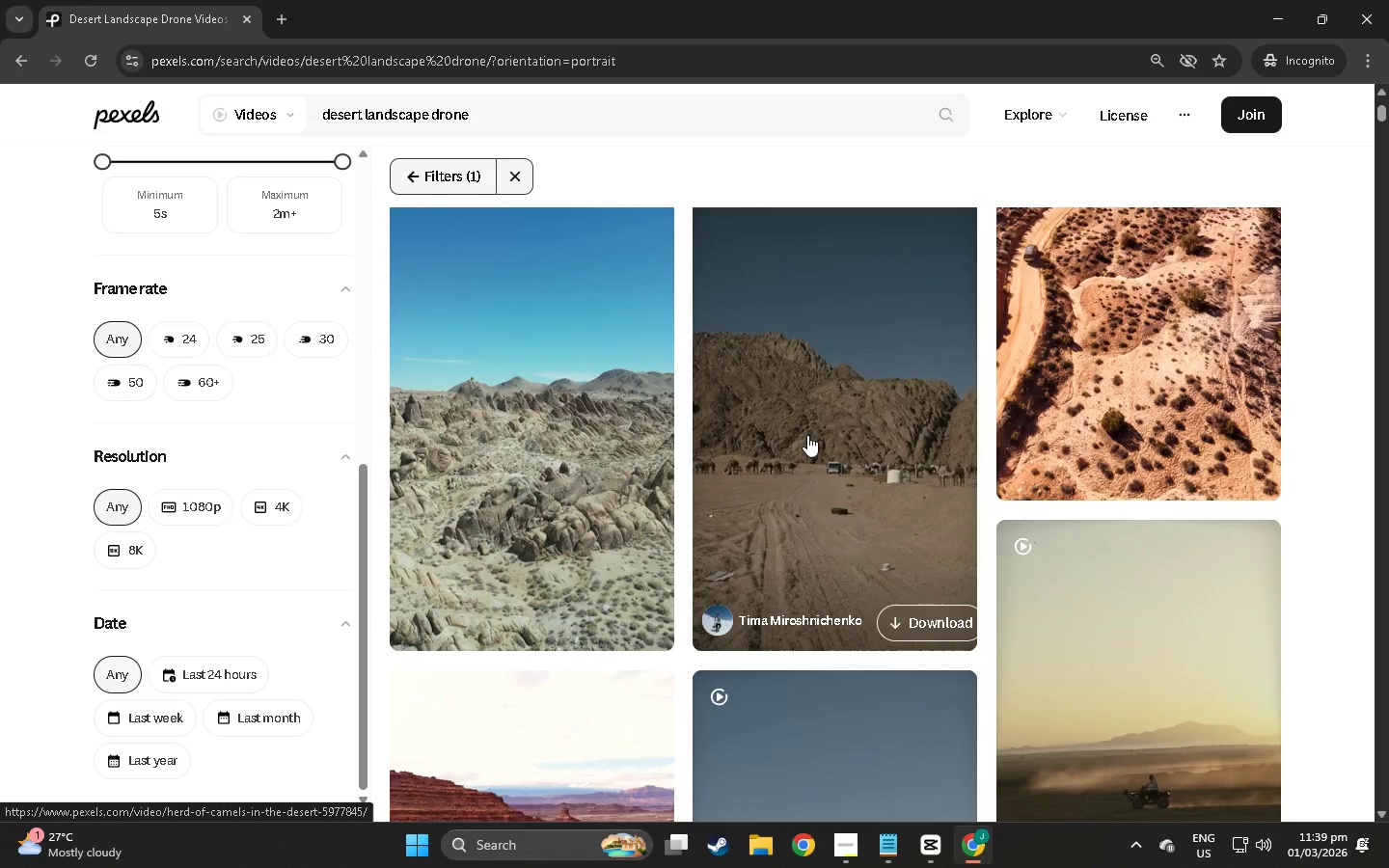 
scroll: coordinate [876, 464], scroll_direction: down, amount: 24.0
 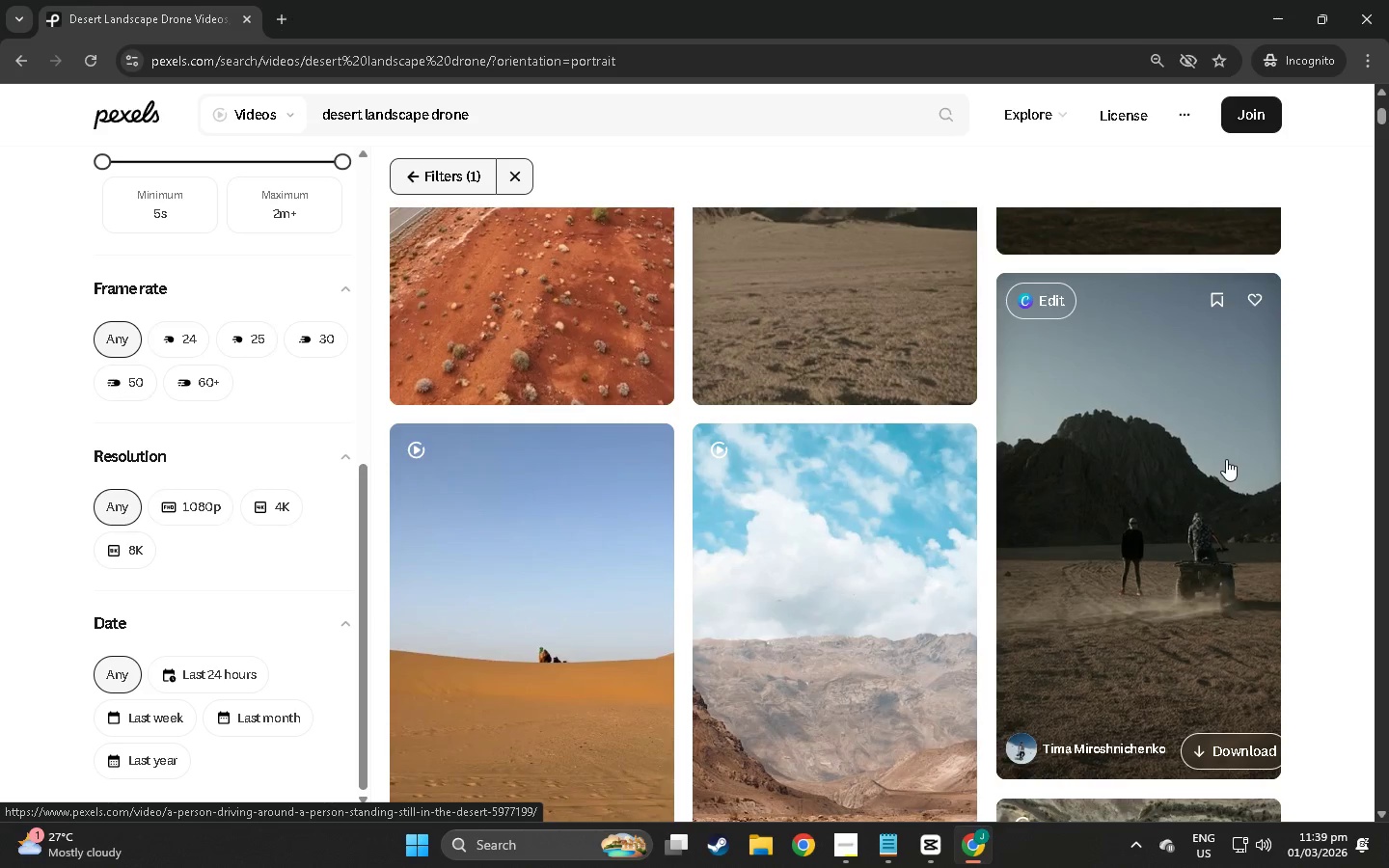 
wait(6.7)
 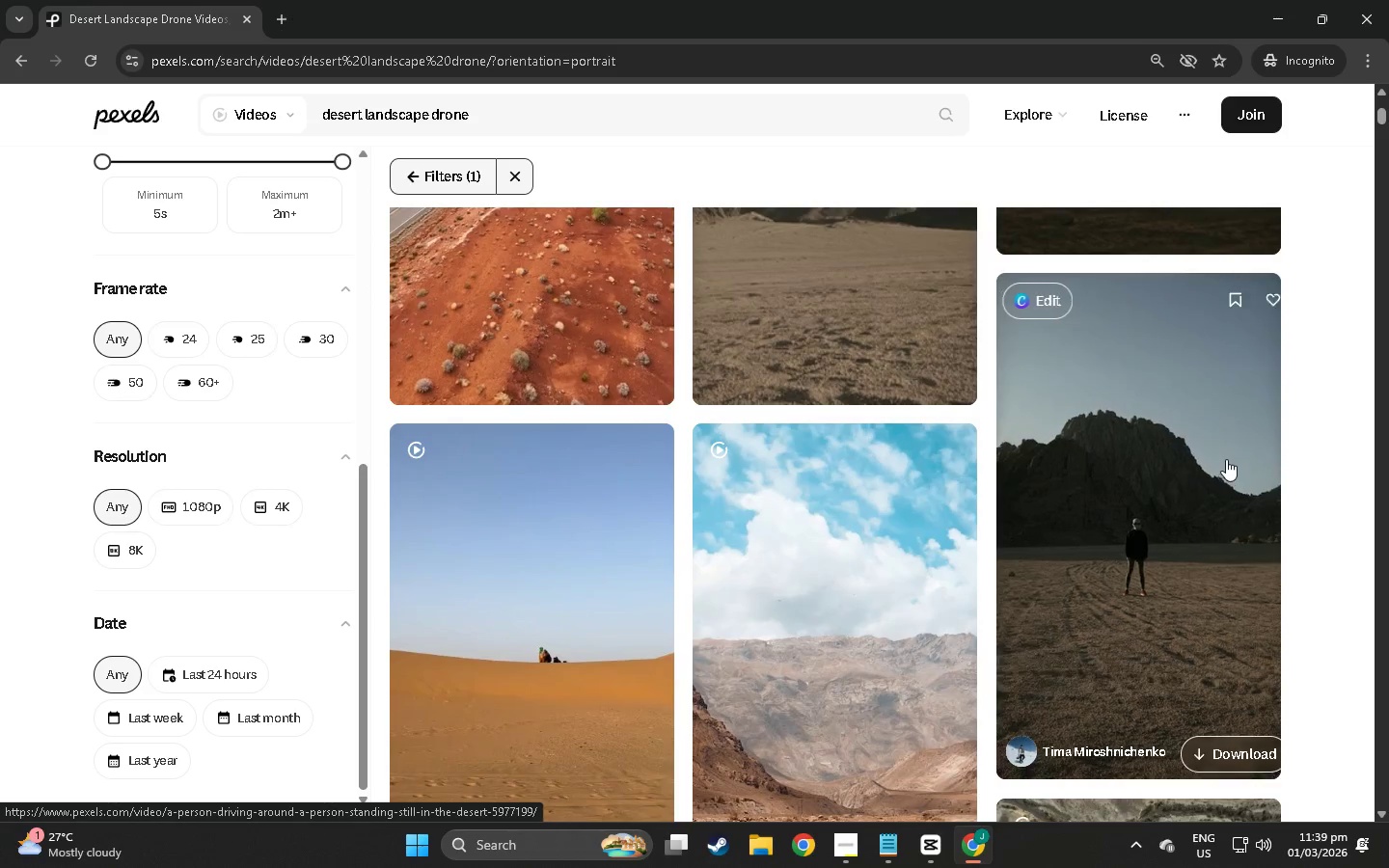 
scroll: coordinate [819, 429], scroll_direction: down, amount: 38.0
 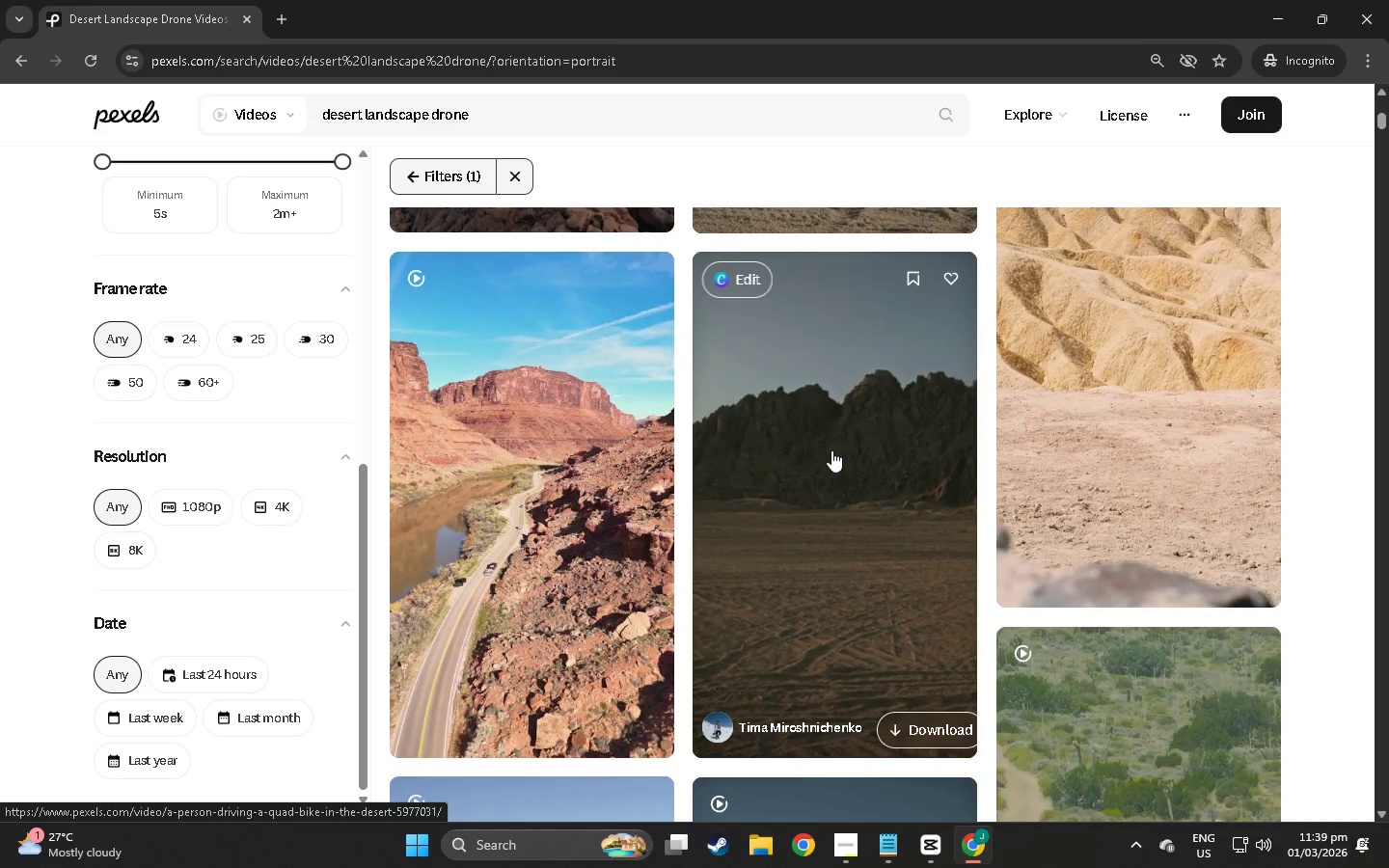 
scroll: coordinate [824, 386], scroll_direction: down, amount: 40.0
 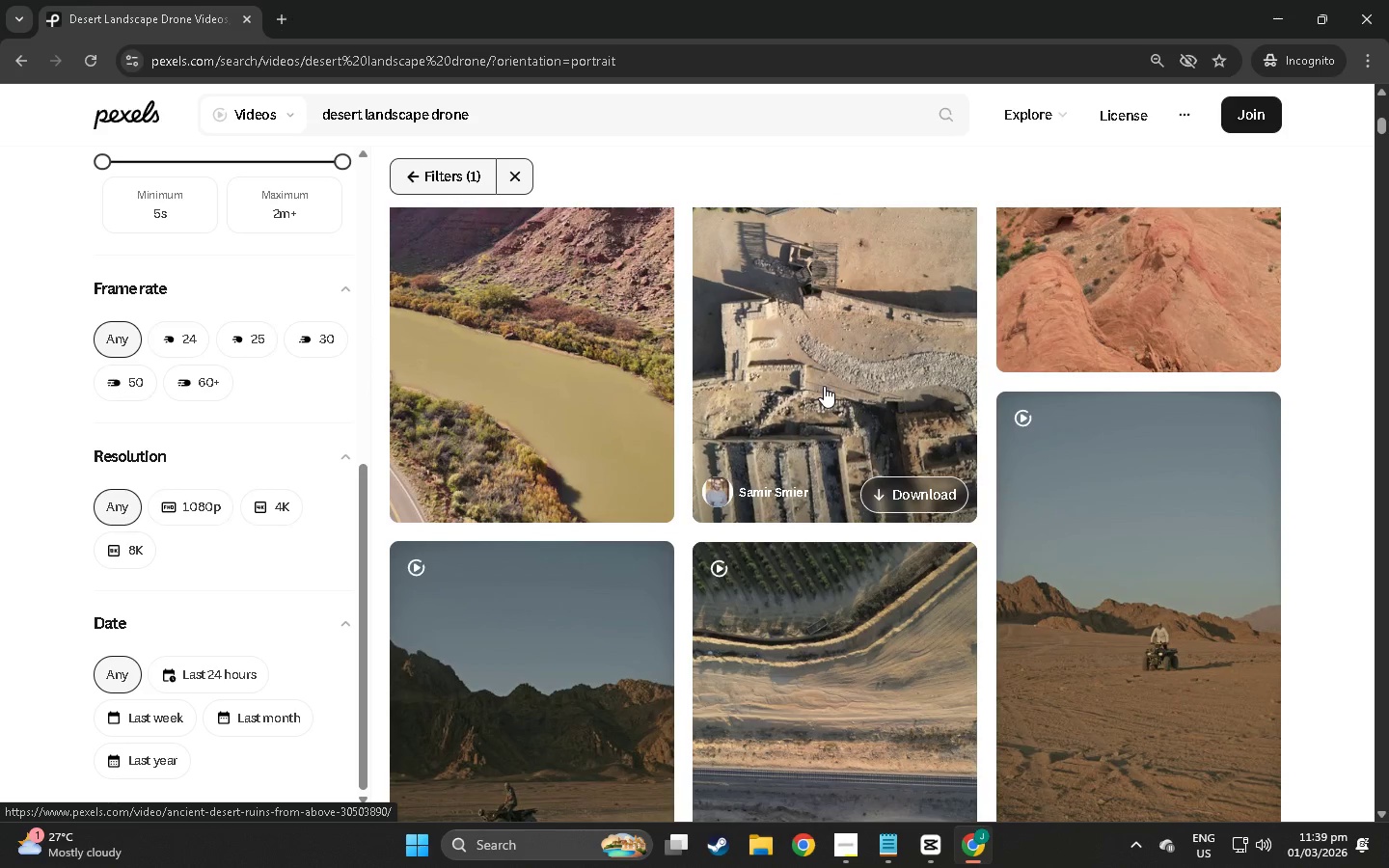 
scroll: coordinate [816, 398], scroll_direction: down, amount: 10.0
 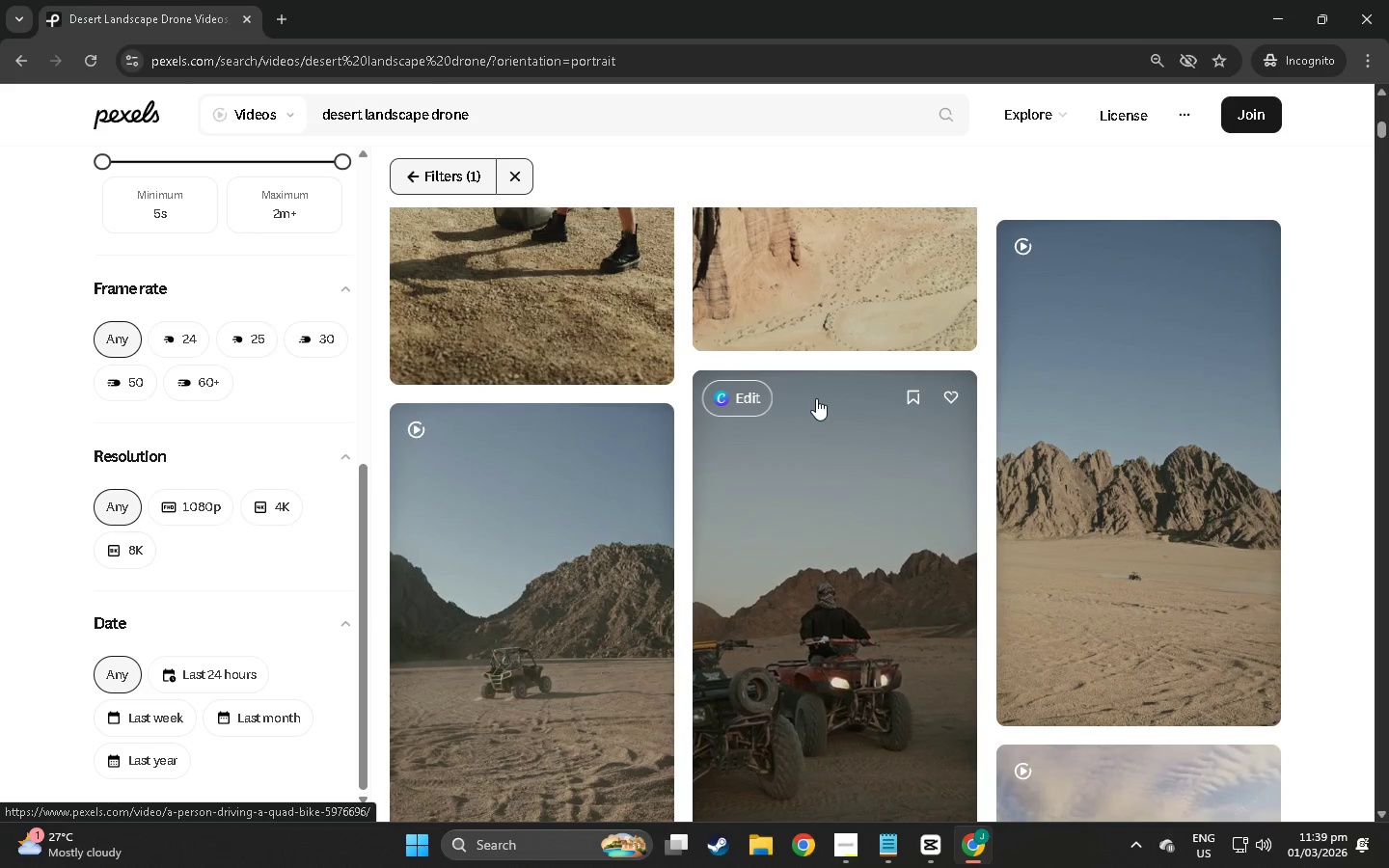 
scroll: coordinate [816, 398], scroll_direction: down, amount: 2.0
 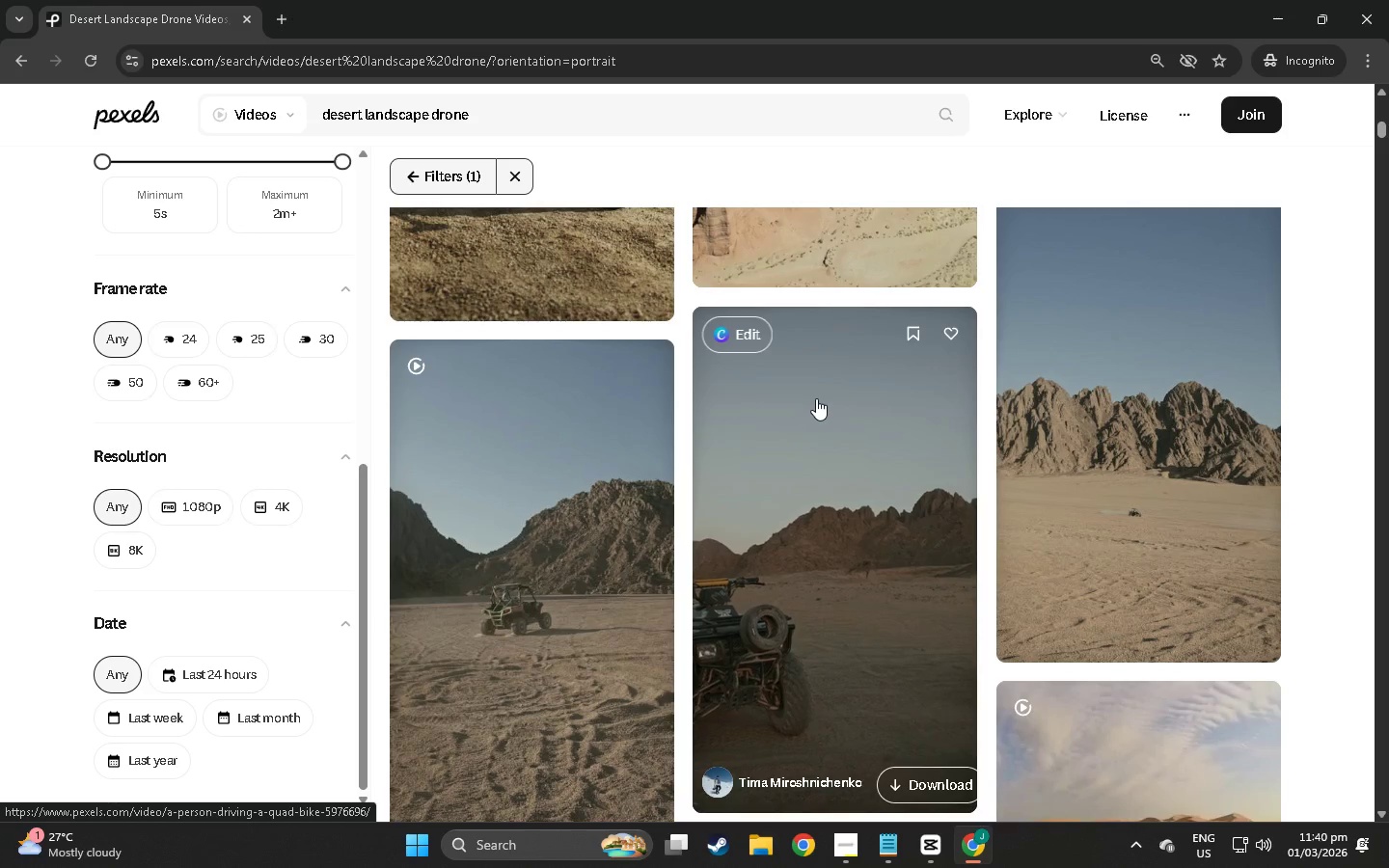 
wait(7.64)
 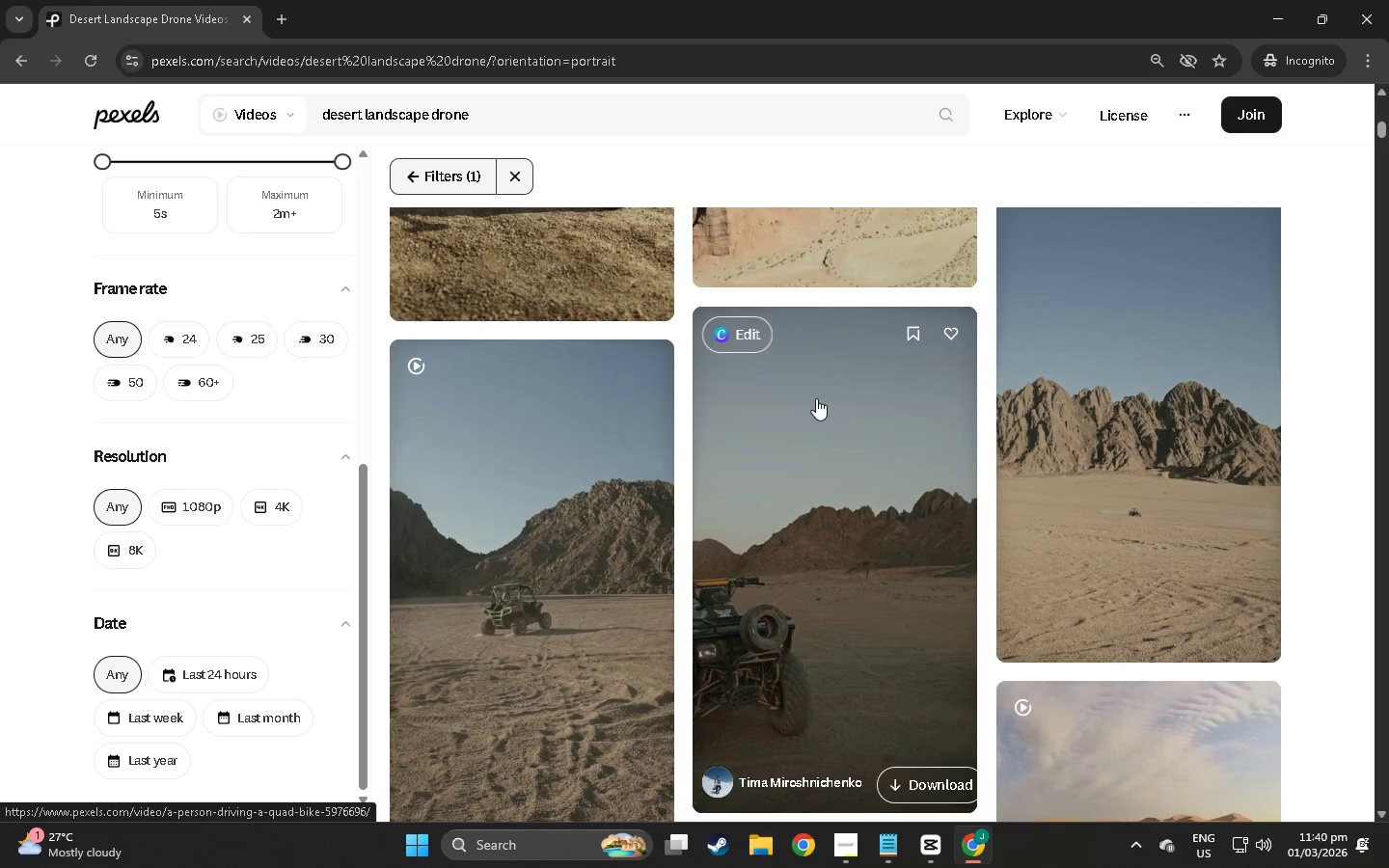 
scroll: coordinate [877, 411], scroll_direction: down, amount: 13.0
 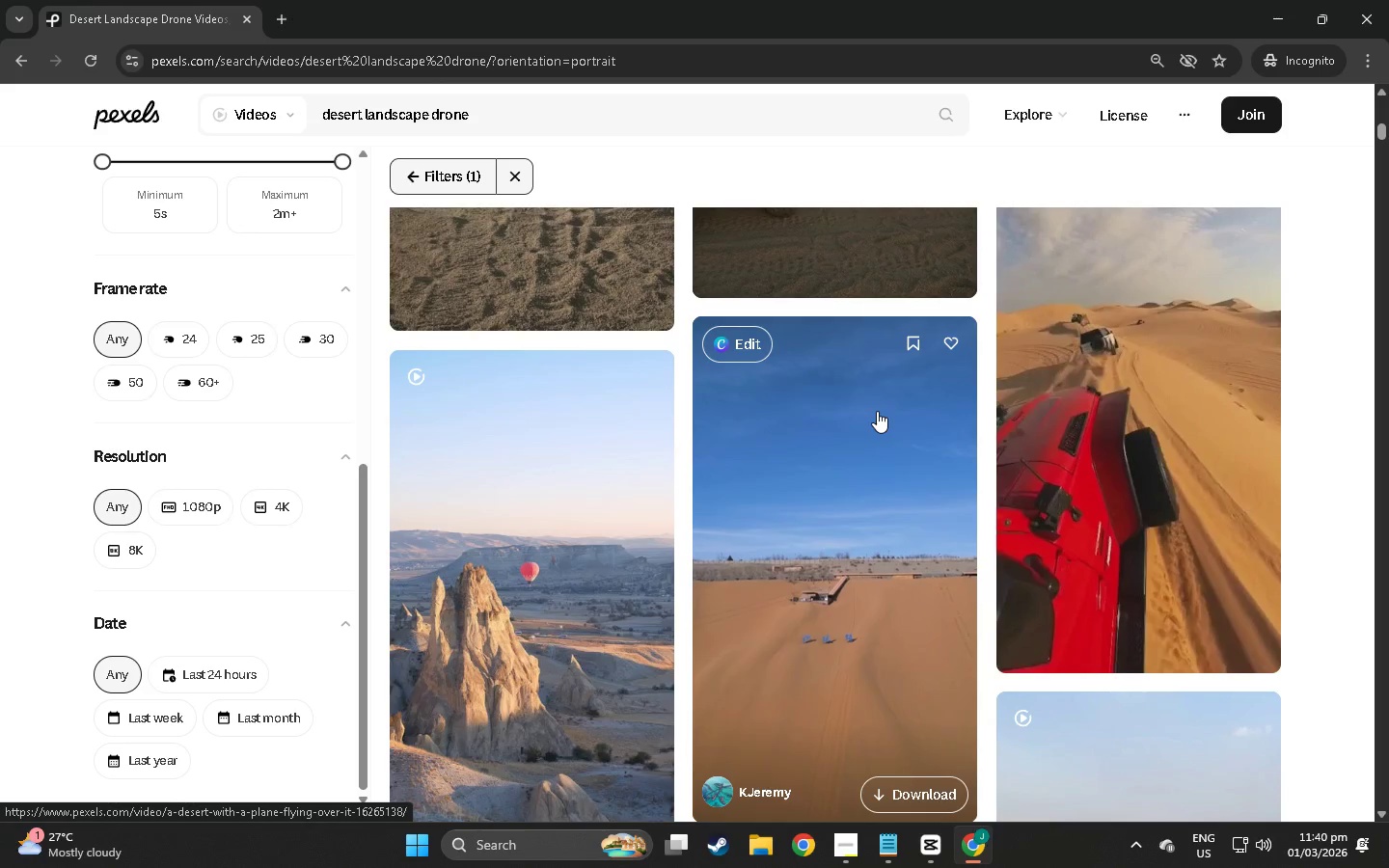 
scroll: coordinate [877, 420], scroll_direction: down, amount: 12.0
 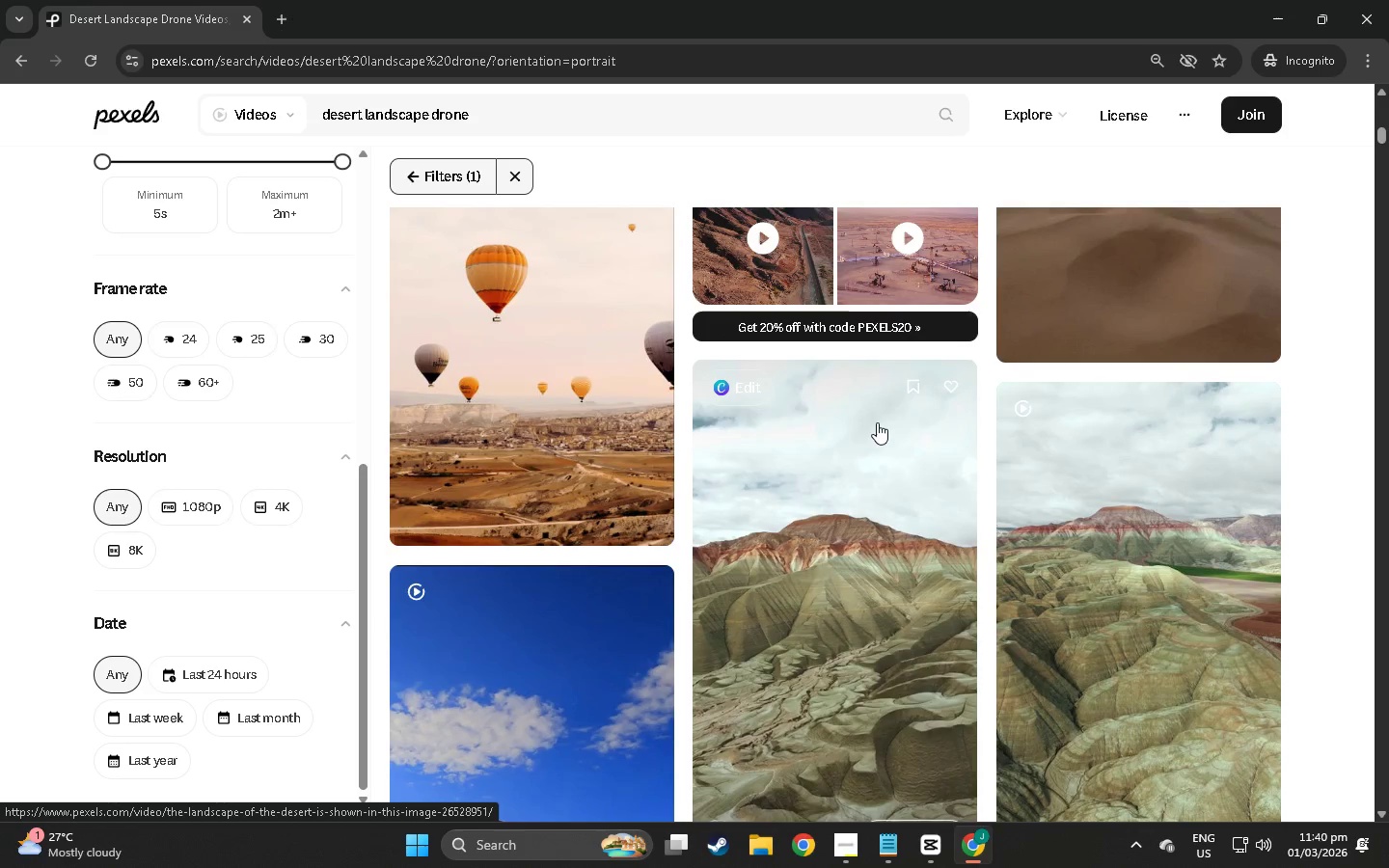 
scroll: coordinate [878, 423], scroll_direction: down, amount: 1.0
 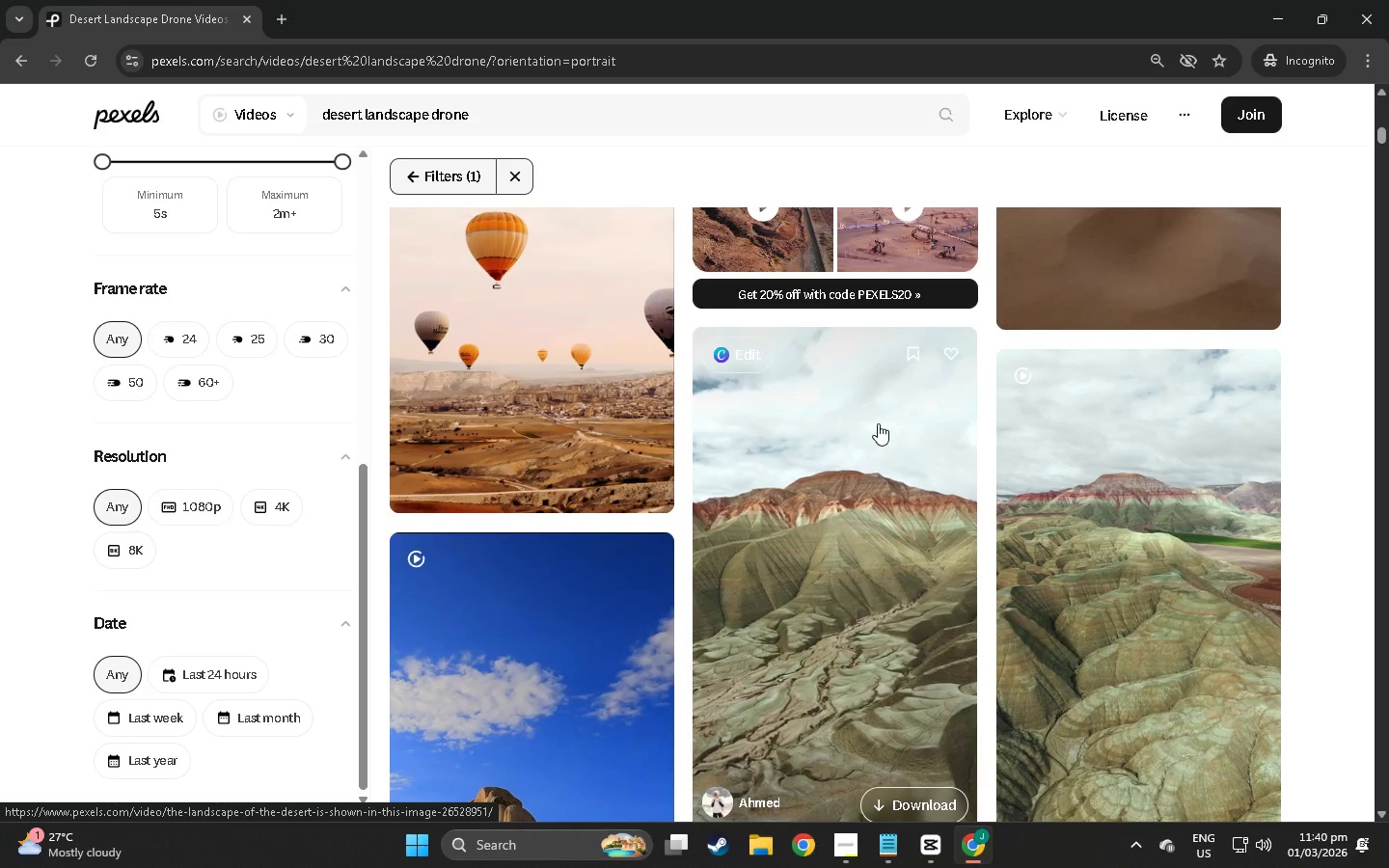 
wait(5.28)
 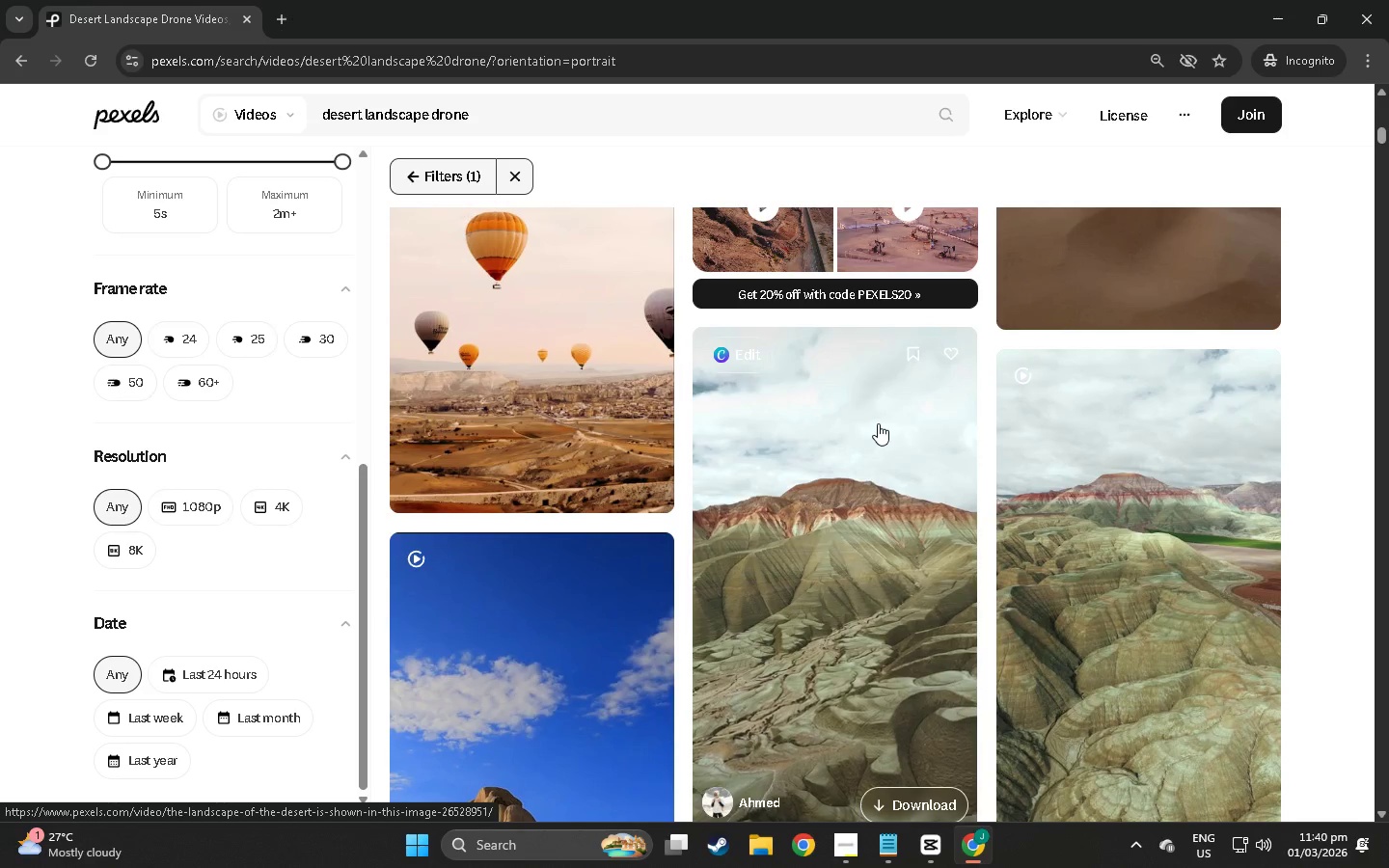 
scroll: coordinate [742, 567], scroll_direction: down, amount: 10.0
 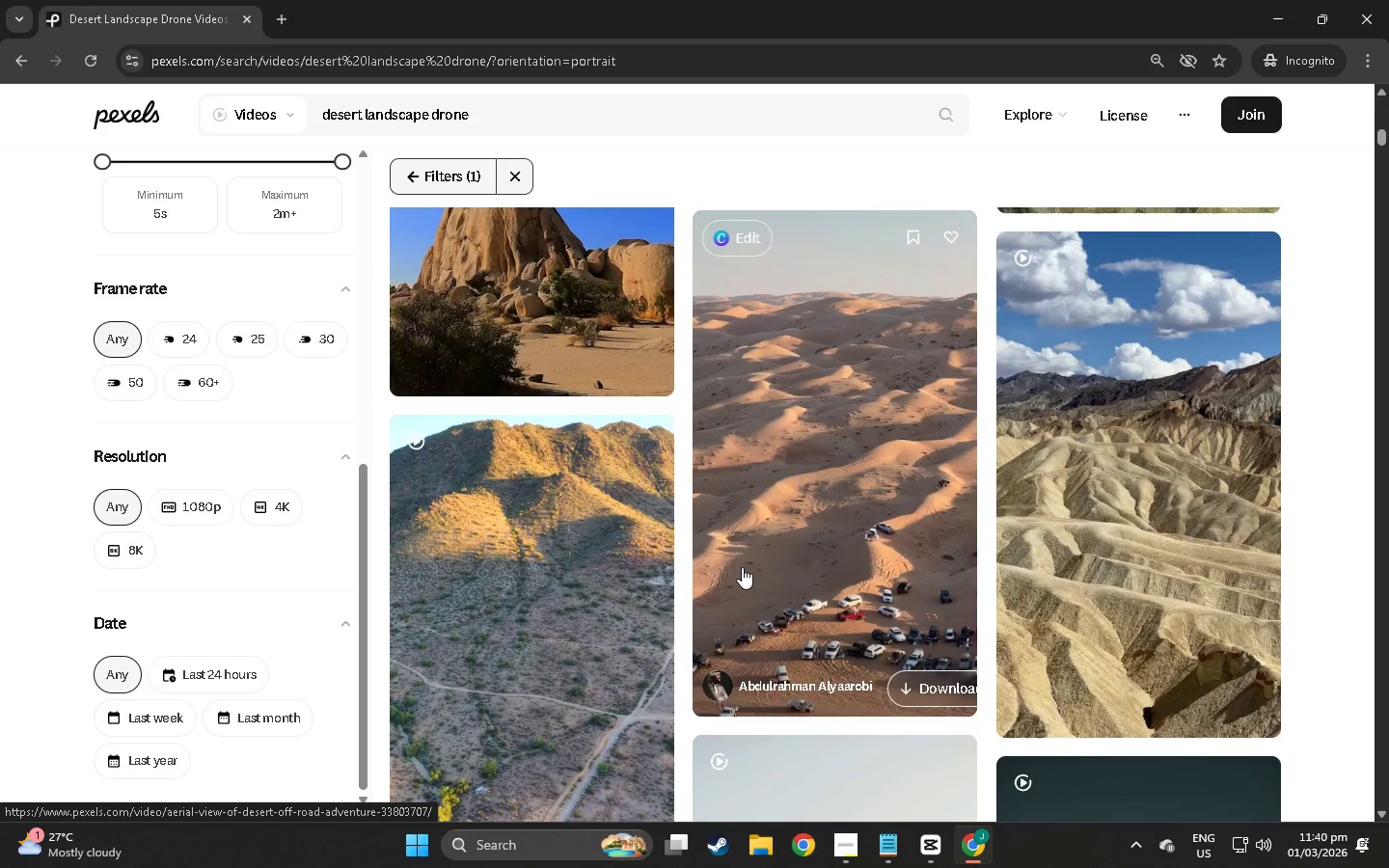 
scroll: coordinate [1118, 370], scroll_direction: up, amount: 32.0
 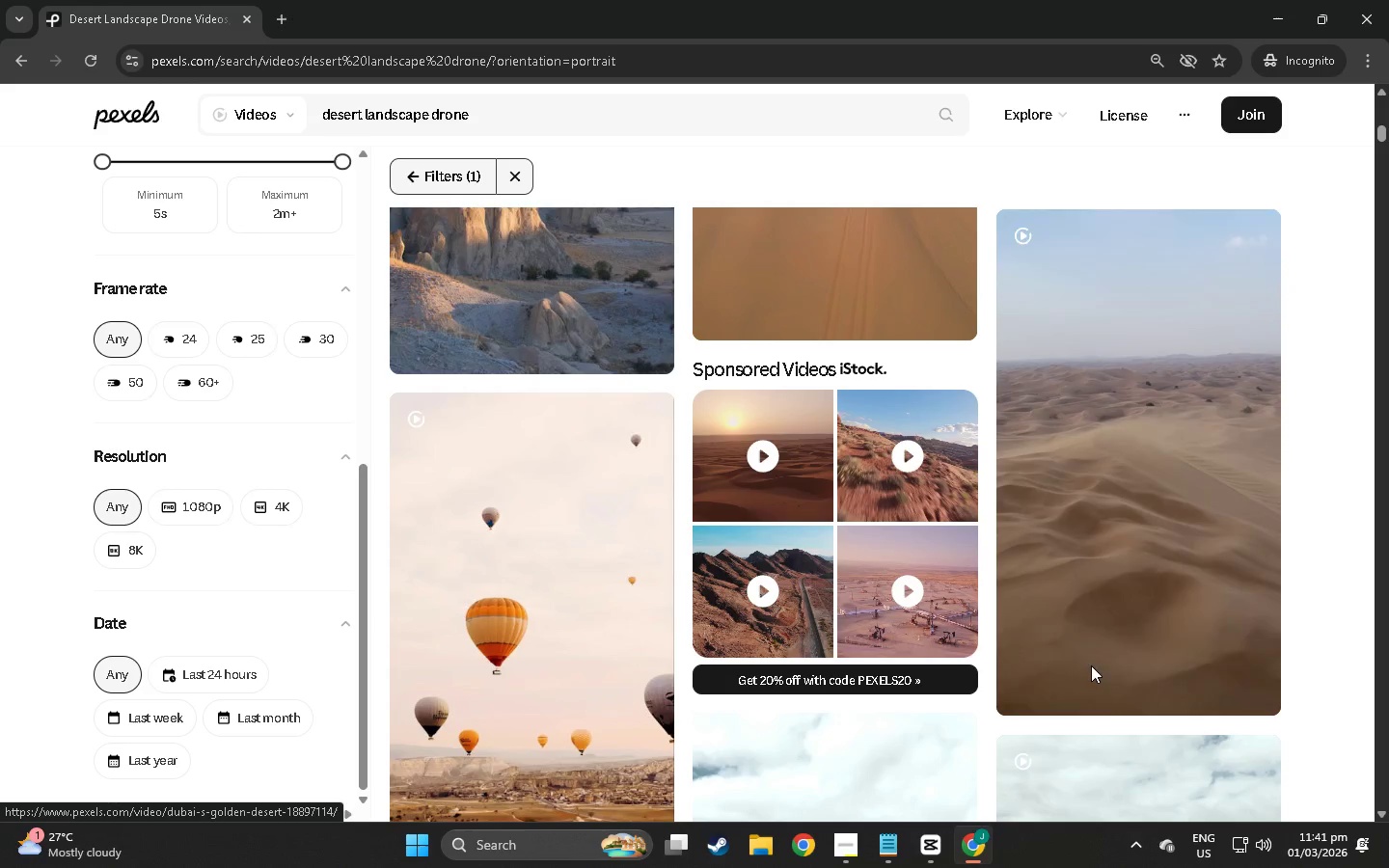 
left_click([882, 846])
 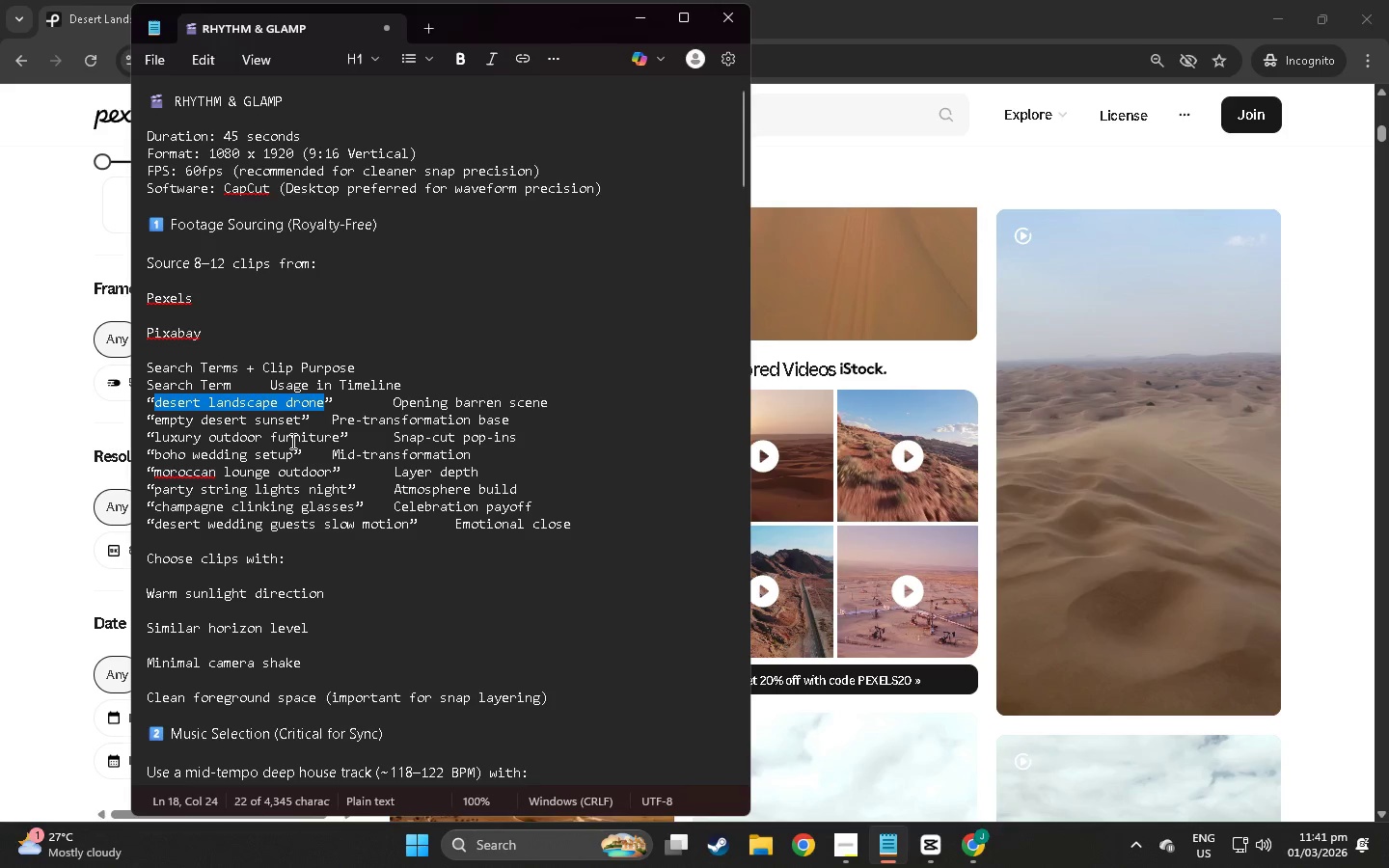 
scroll: coordinate [349, 406], scroll_direction: down, amount: 4.0
 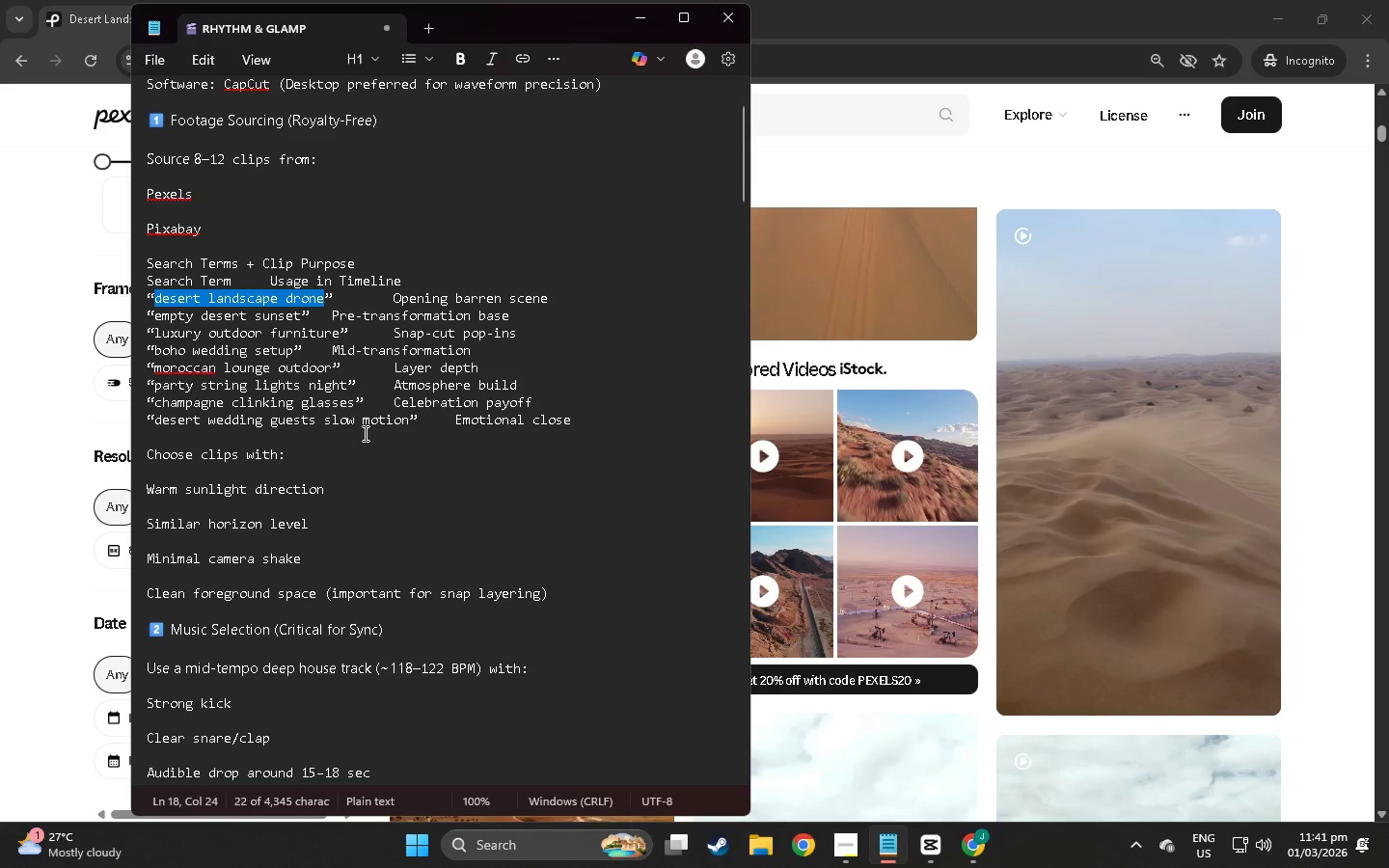 
wait(5.17)
 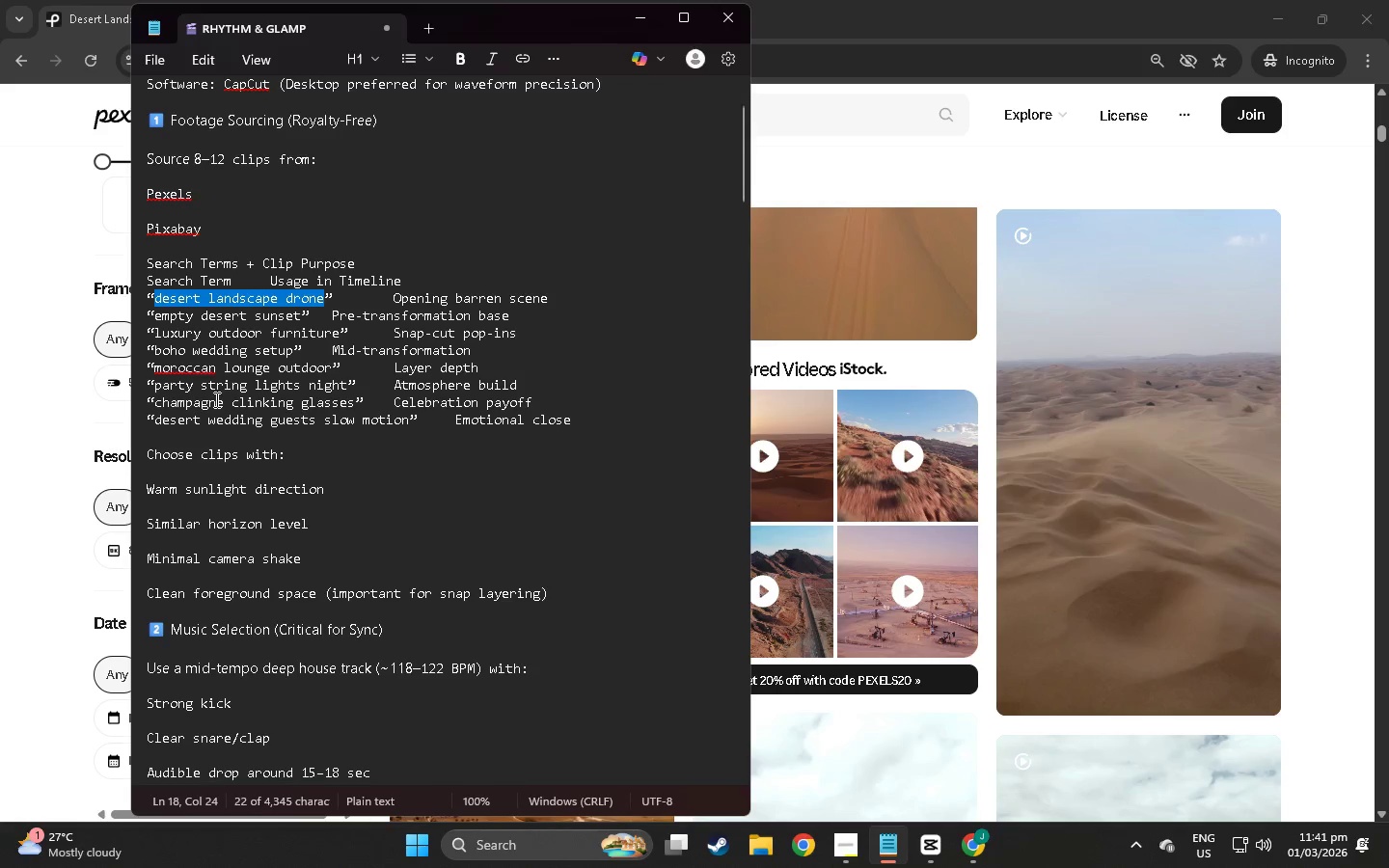 
scroll: coordinate [168, 285], scroll_direction: down, amount: 15.0
 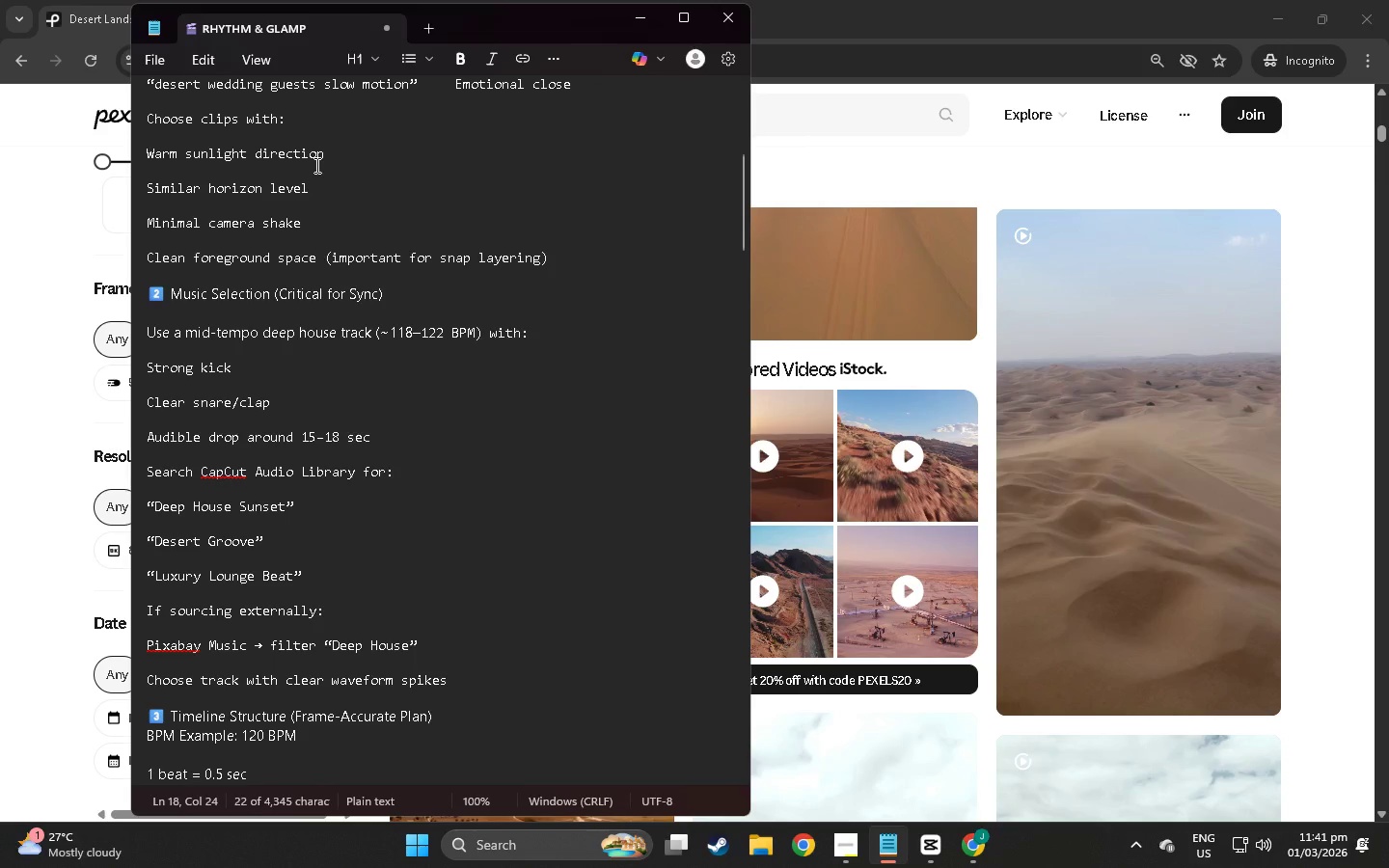 
wait(7.0)
 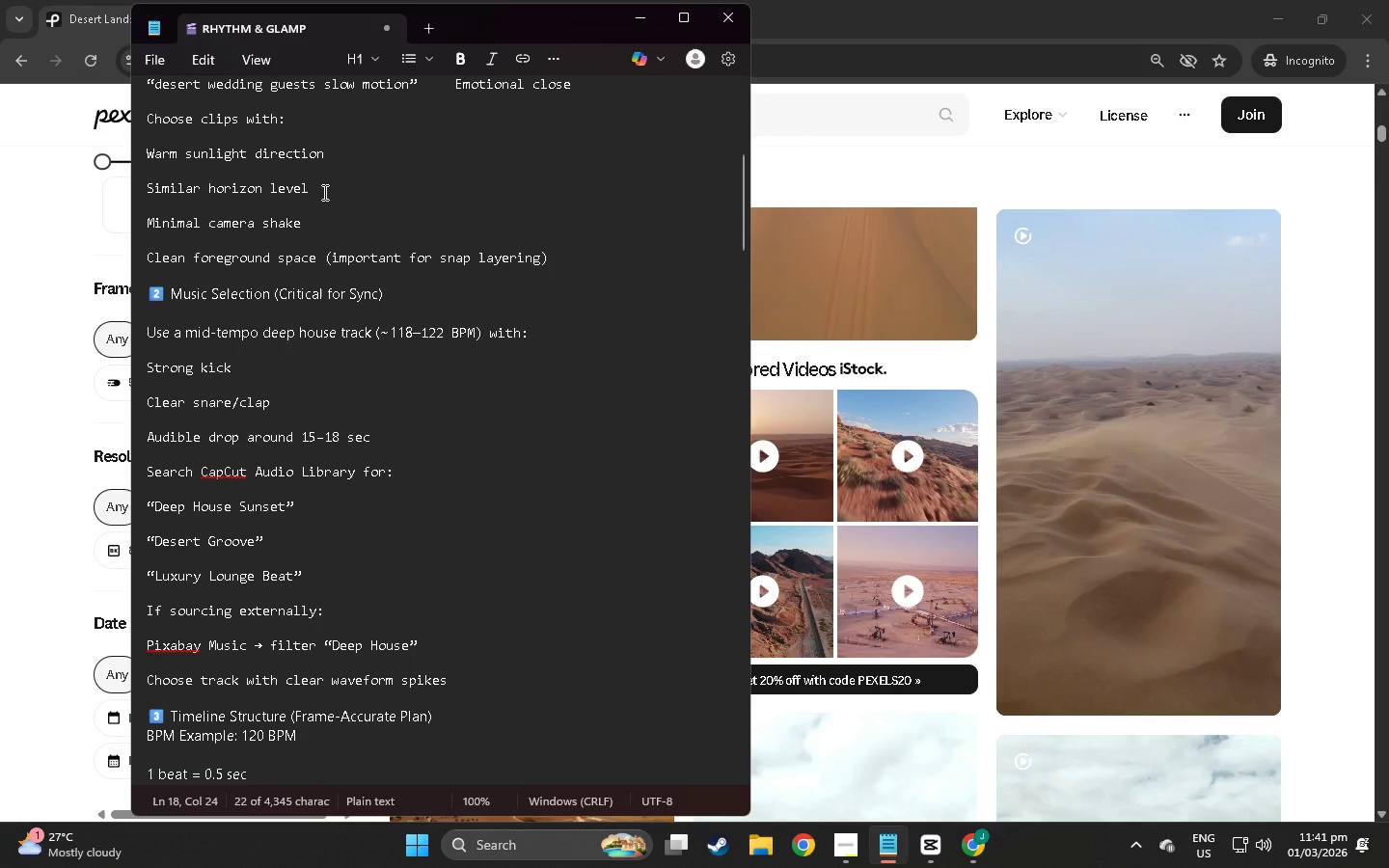 
scroll: coordinate [290, 386], scroll_direction: down, amount: 22.0
 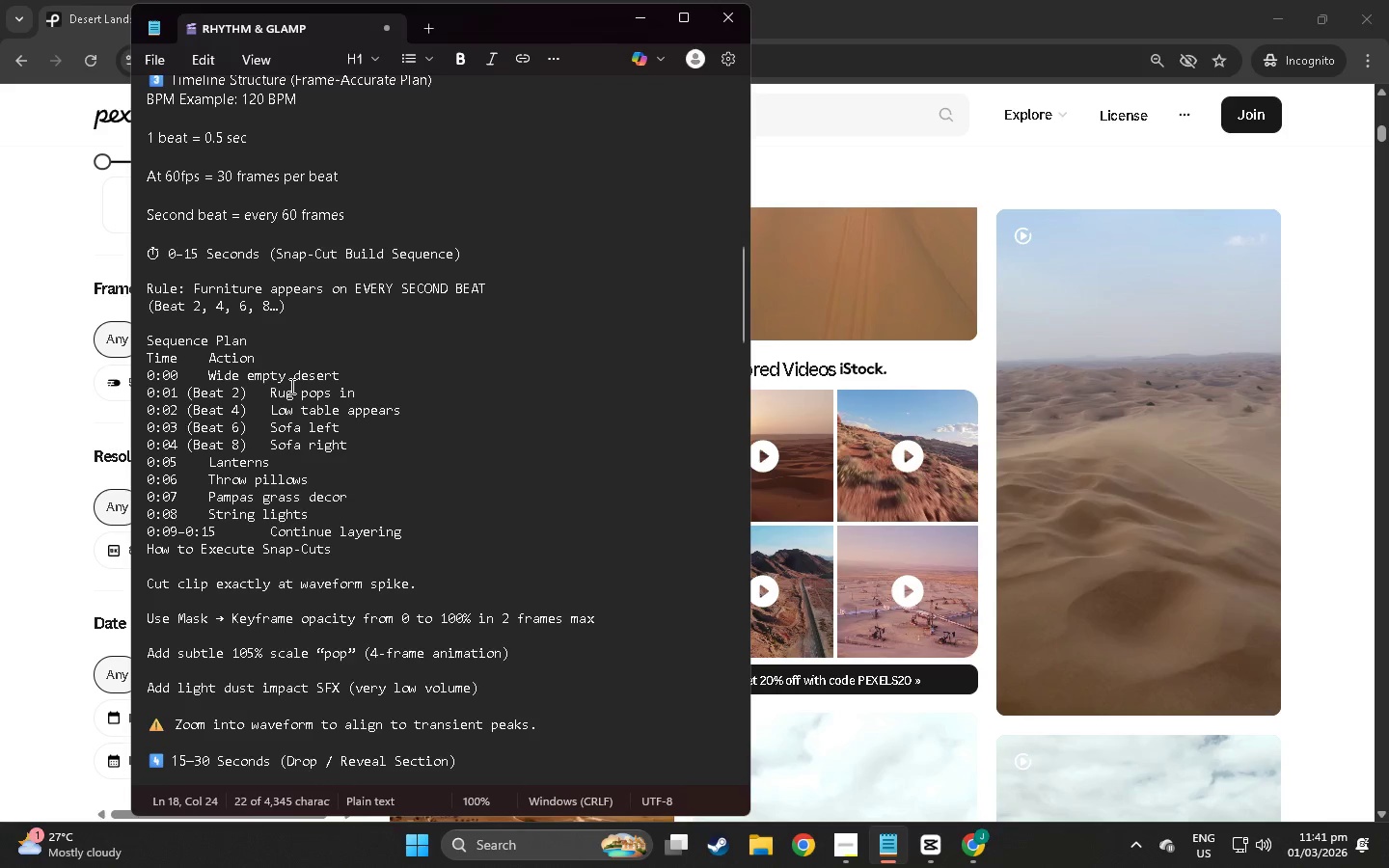 
wait(5.82)
 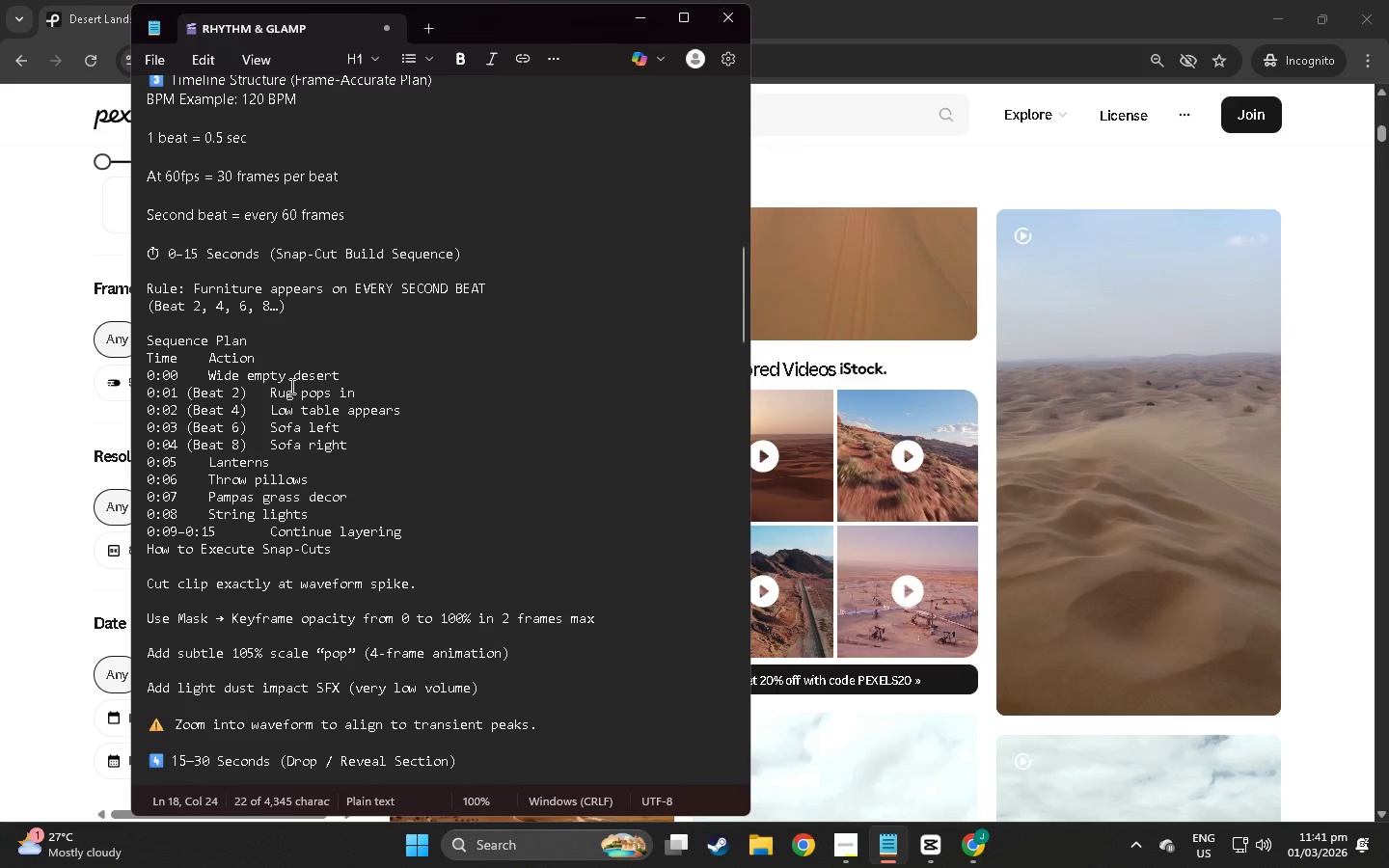 
scroll: coordinate [432, 516], scroll_direction: down, amount: 58.0
 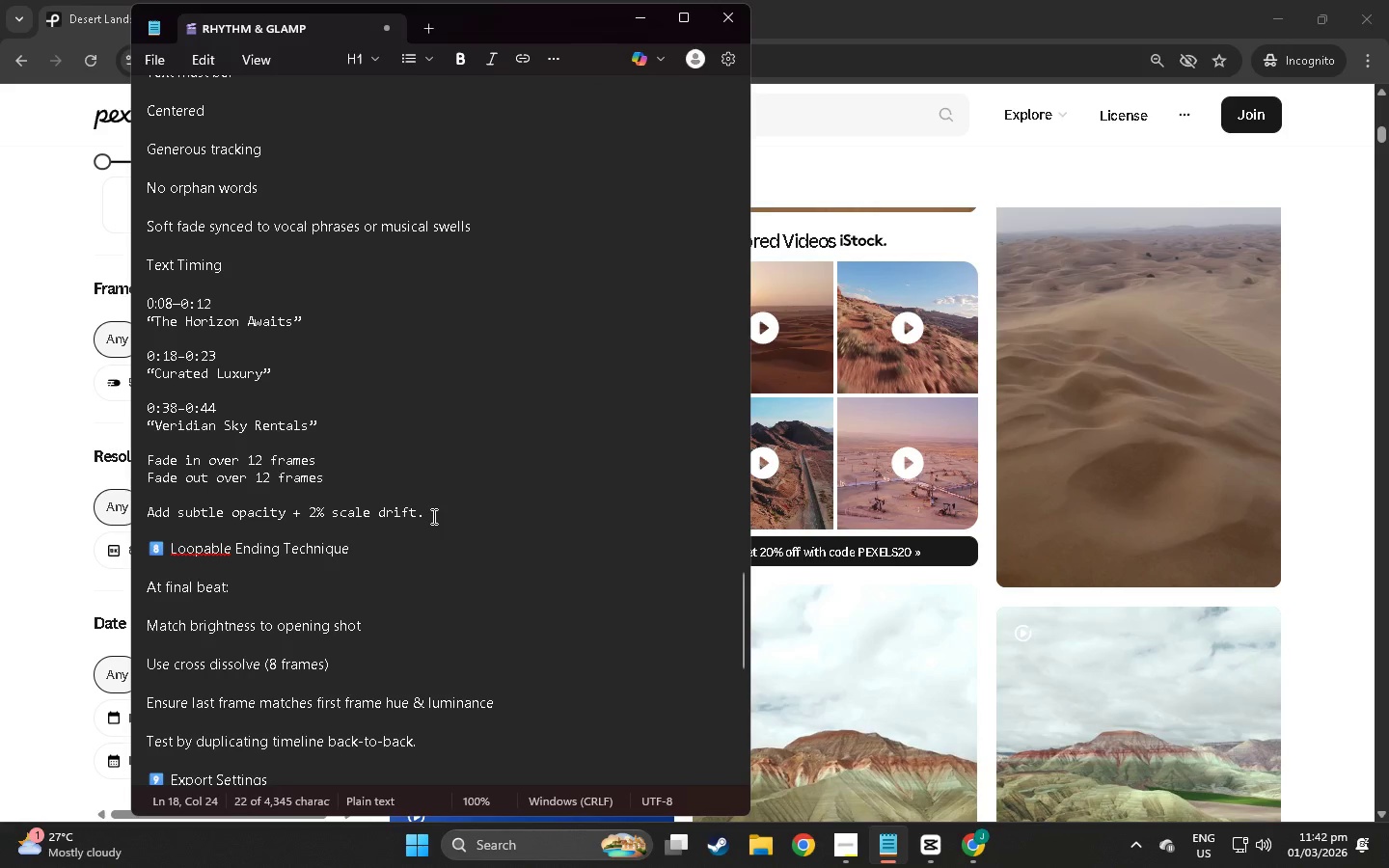 
scroll: coordinate [242, 450], scroll_direction: up, amount: 6.0
 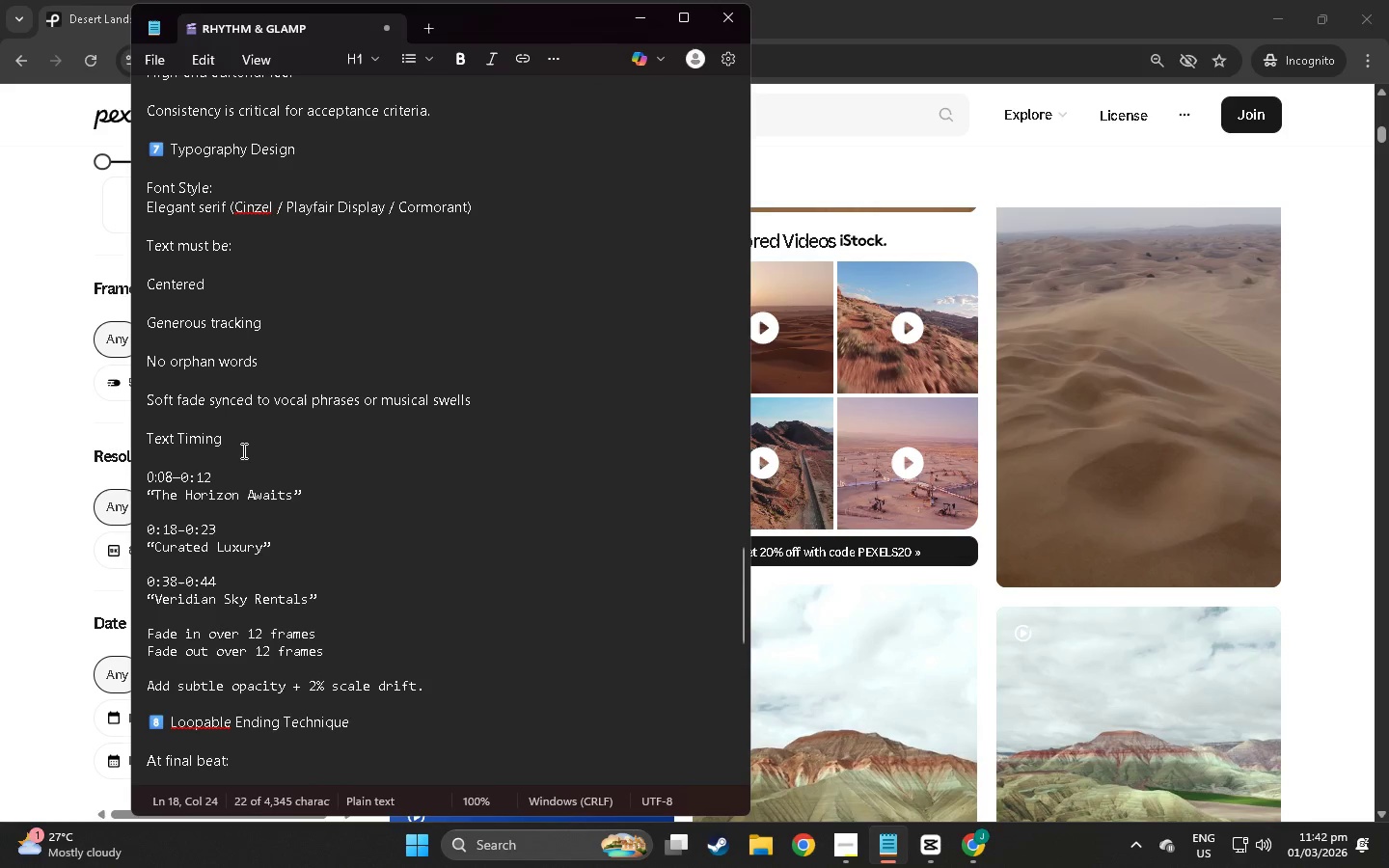 
scroll: coordinate [552, 486], scroll_direction: down, amount: 16.0
 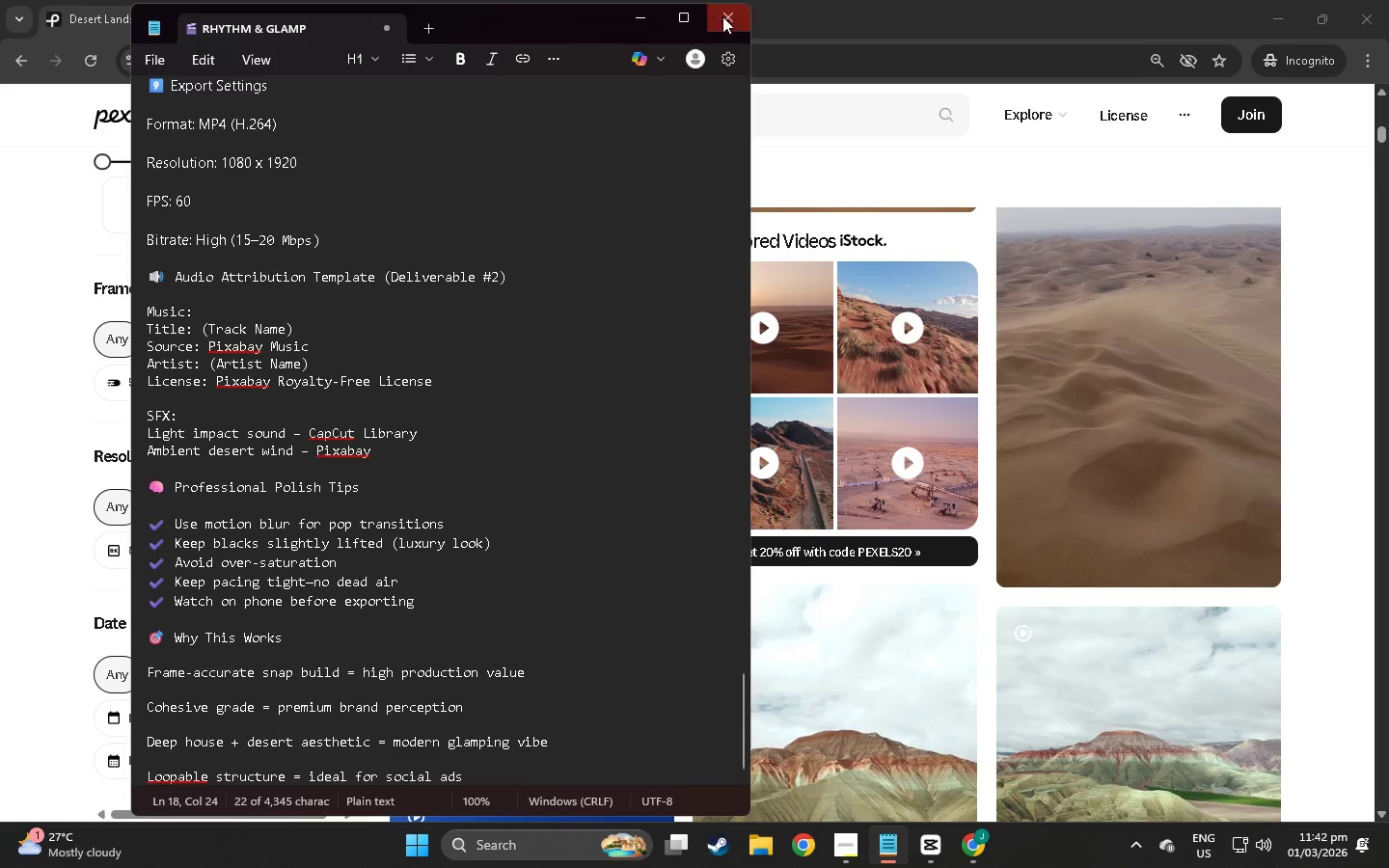 
left_click([648, 14])
 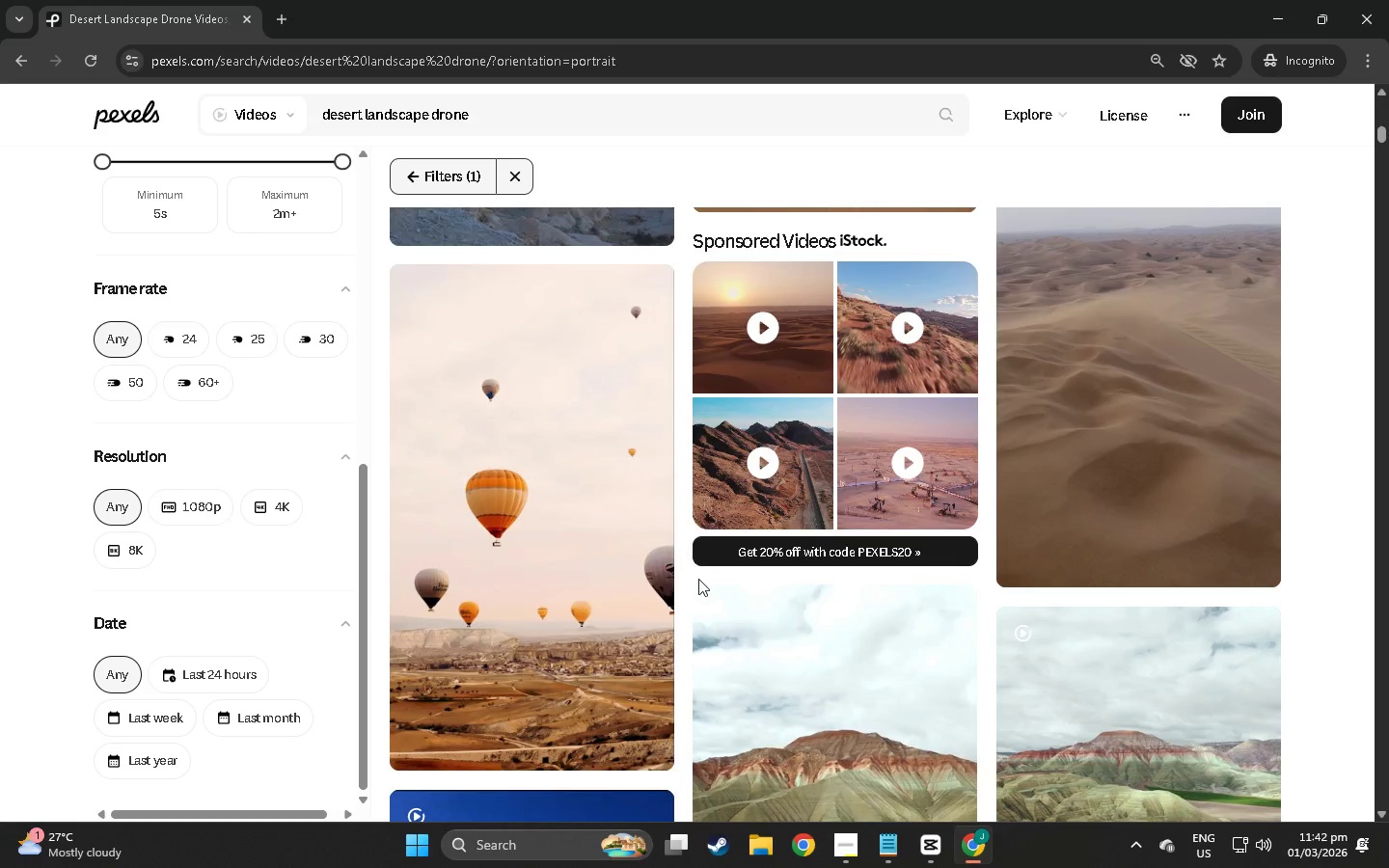 
scroll: coordinate [698, 579], scroll_direction: down, amount: 15.0
 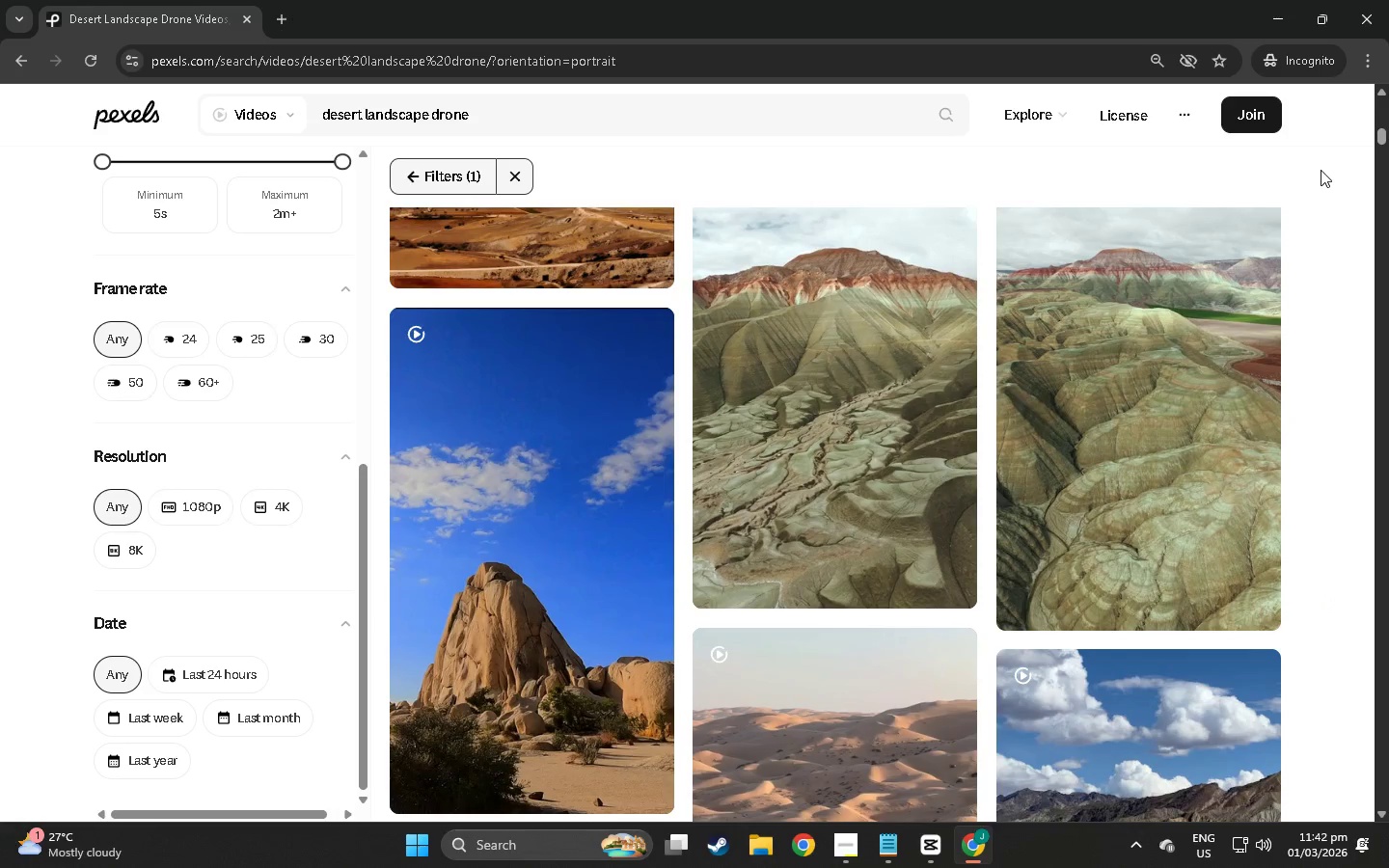 
left_click_drag(start_coordinate=[1385, 134], to_coordinate=[1379, 88])
 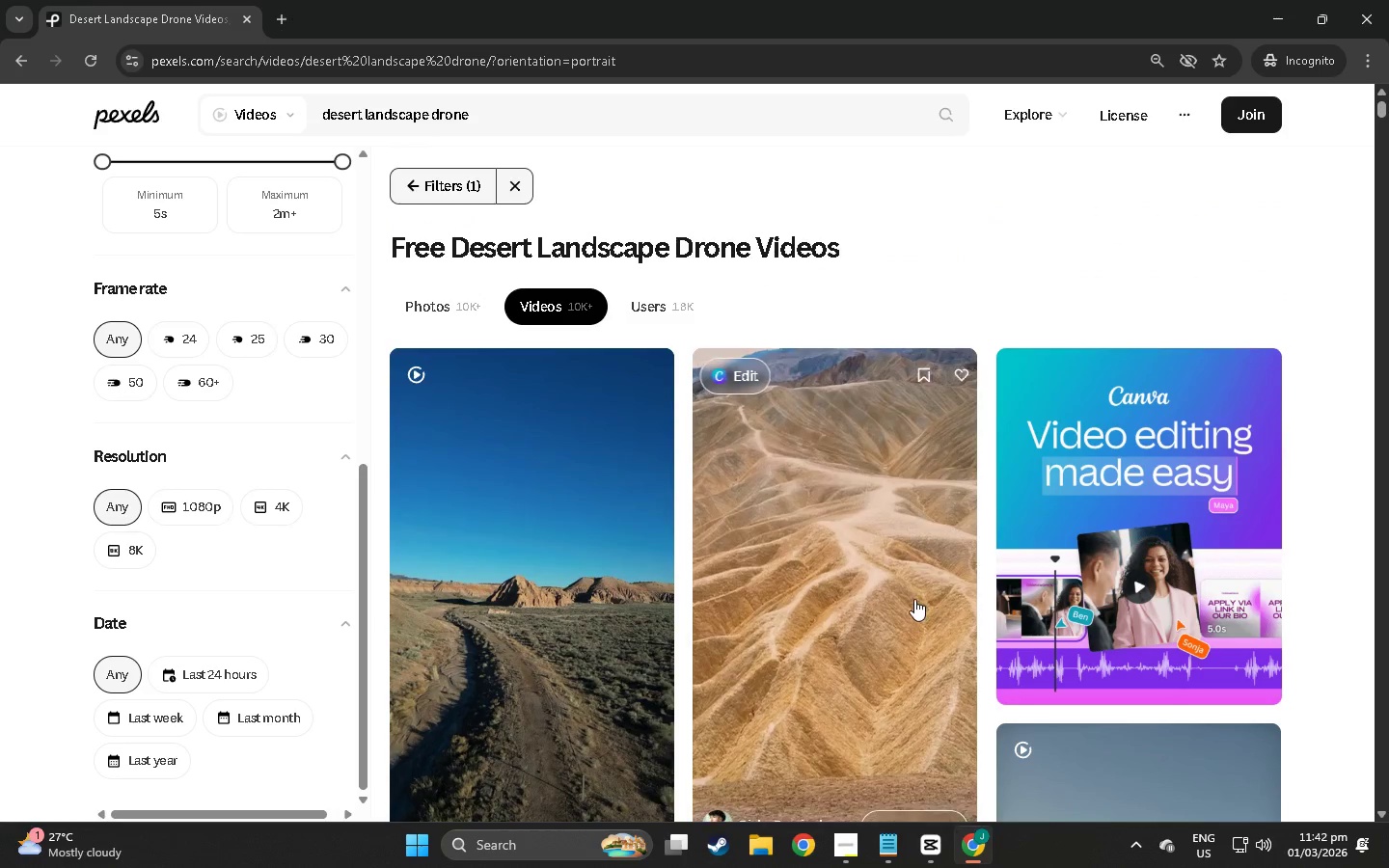 
scroll: coordinate [873, 590], scroll_direction: down, amount: 7.0
 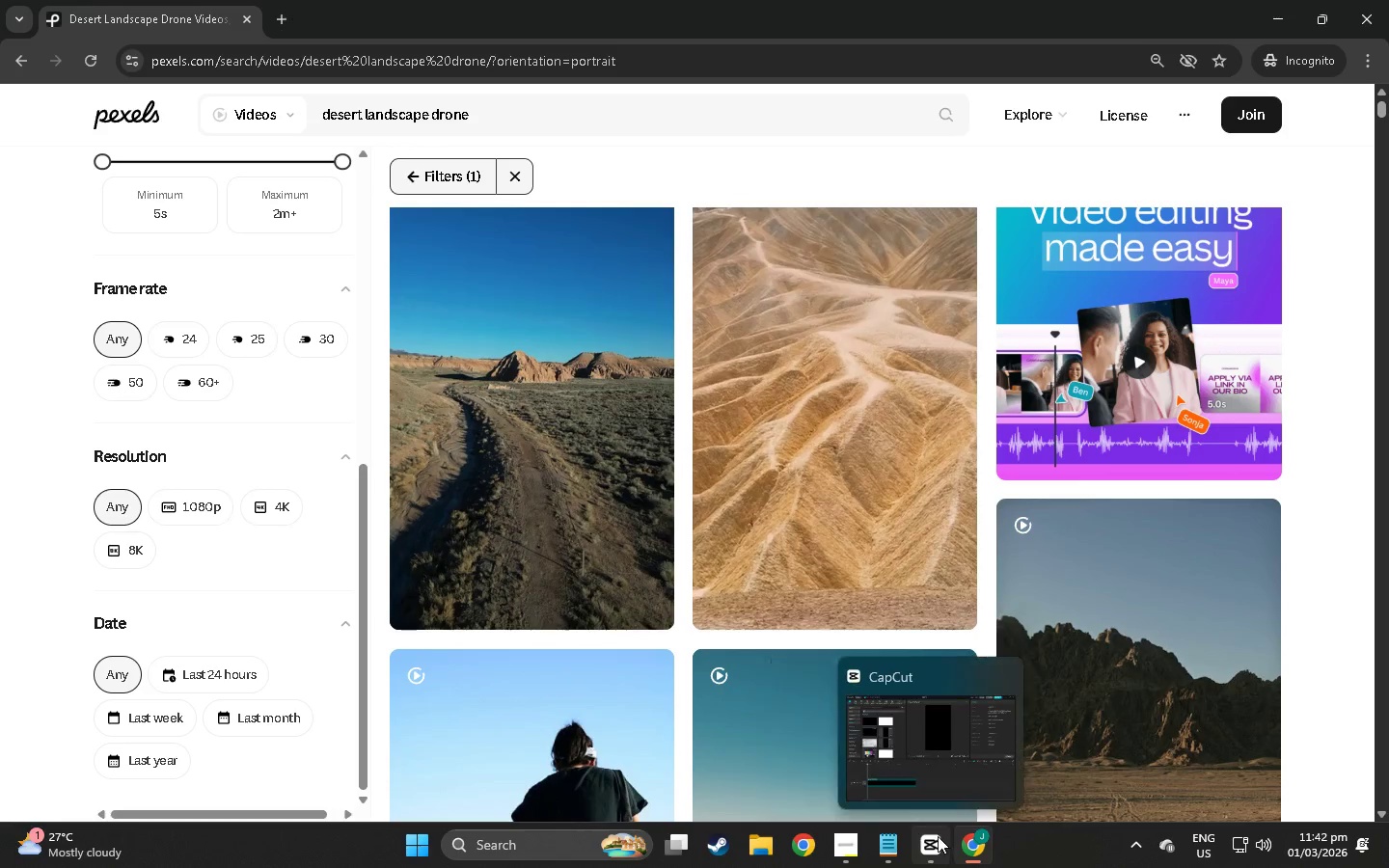 
left_click([866, 839])